 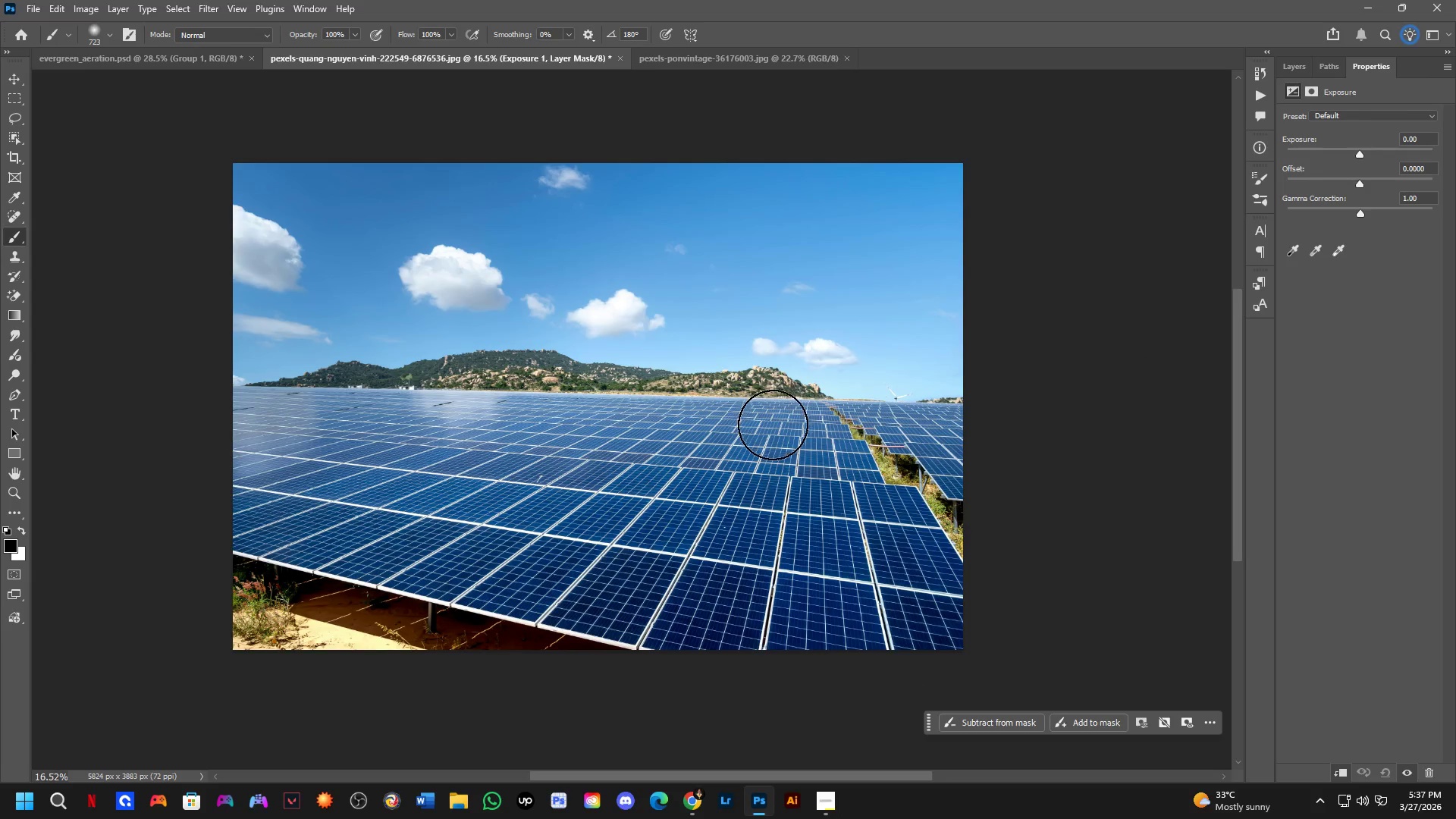 
left_click_drag(start_coordinate=[754, 441], to_coordinate=[769, 435])
 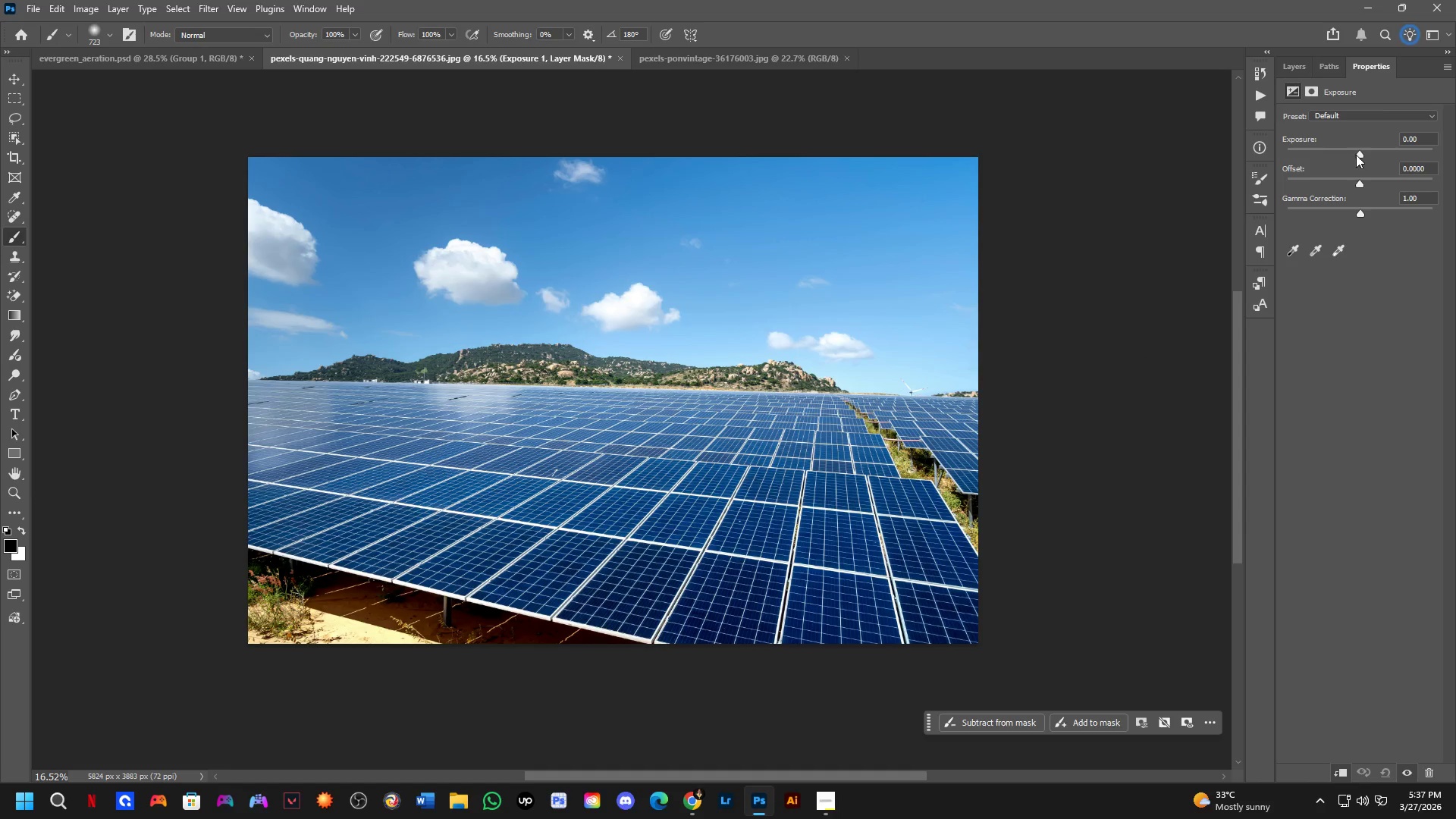 
scroll: coordinate [774, 422], scroll_direction: down, amount: 1.0
 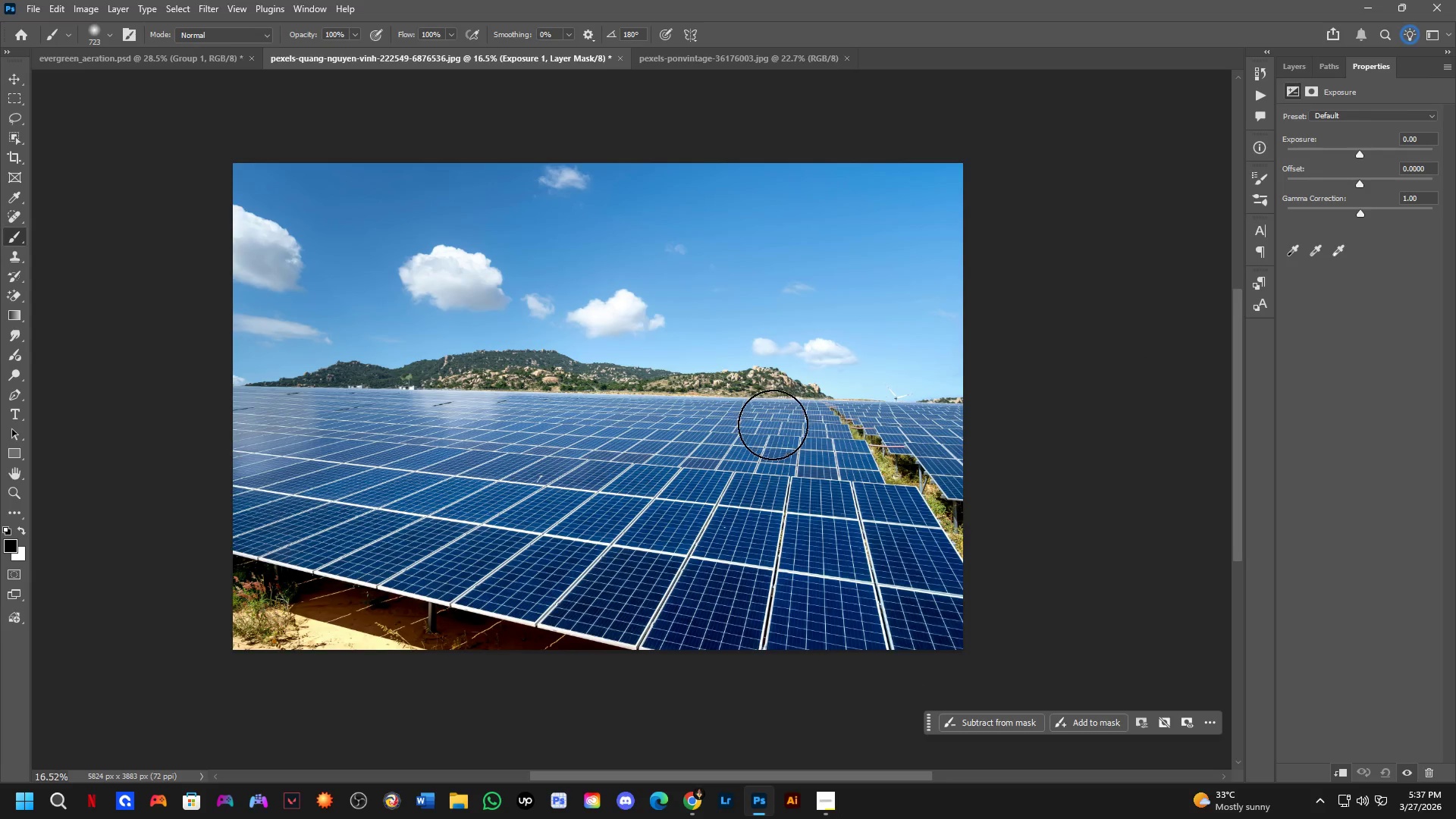 
left_click_drag(start_coordinate=[1359, 155], to_coordinate=[1370, 149])
 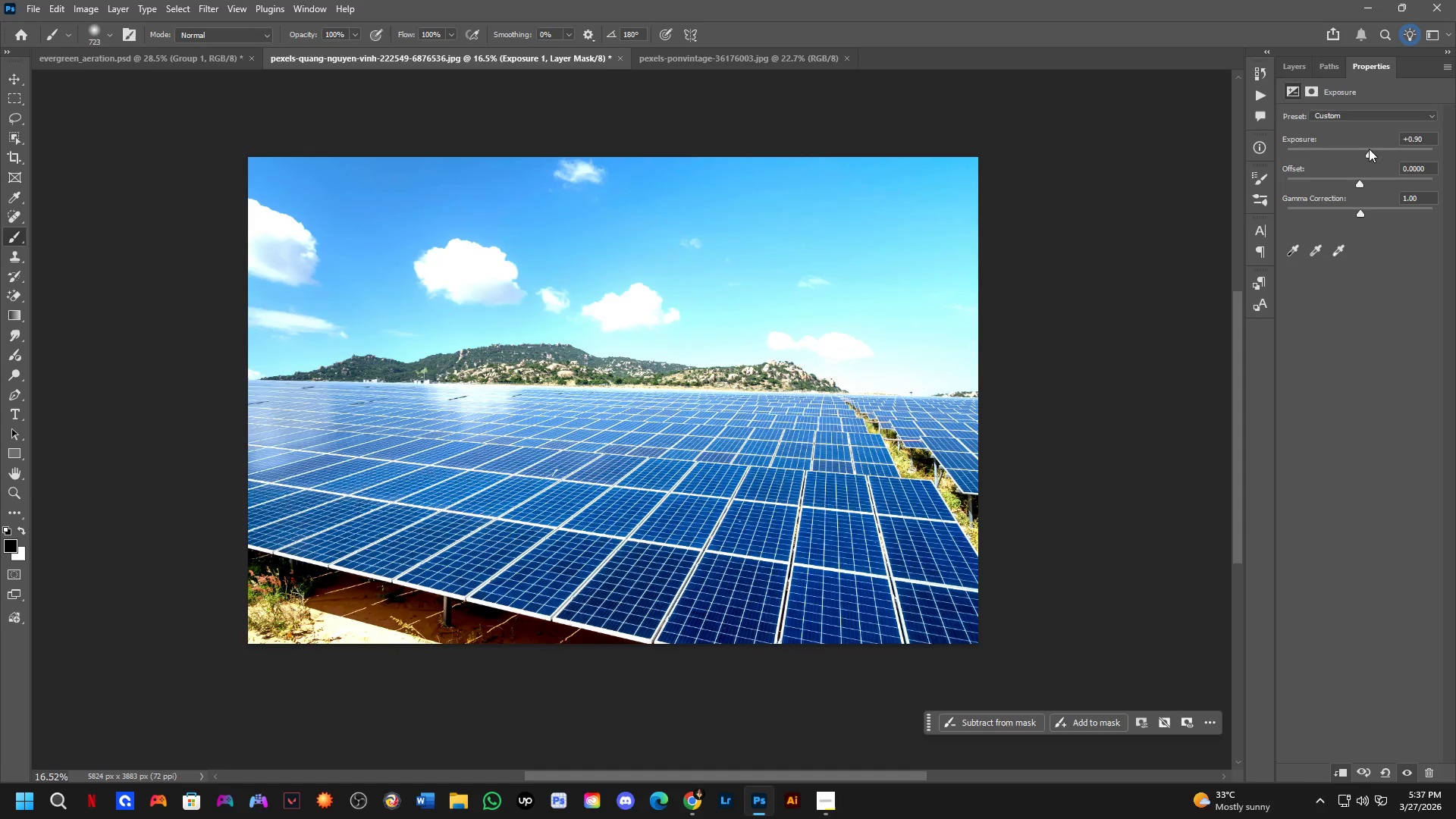 
key(Control+ControlLeft)
 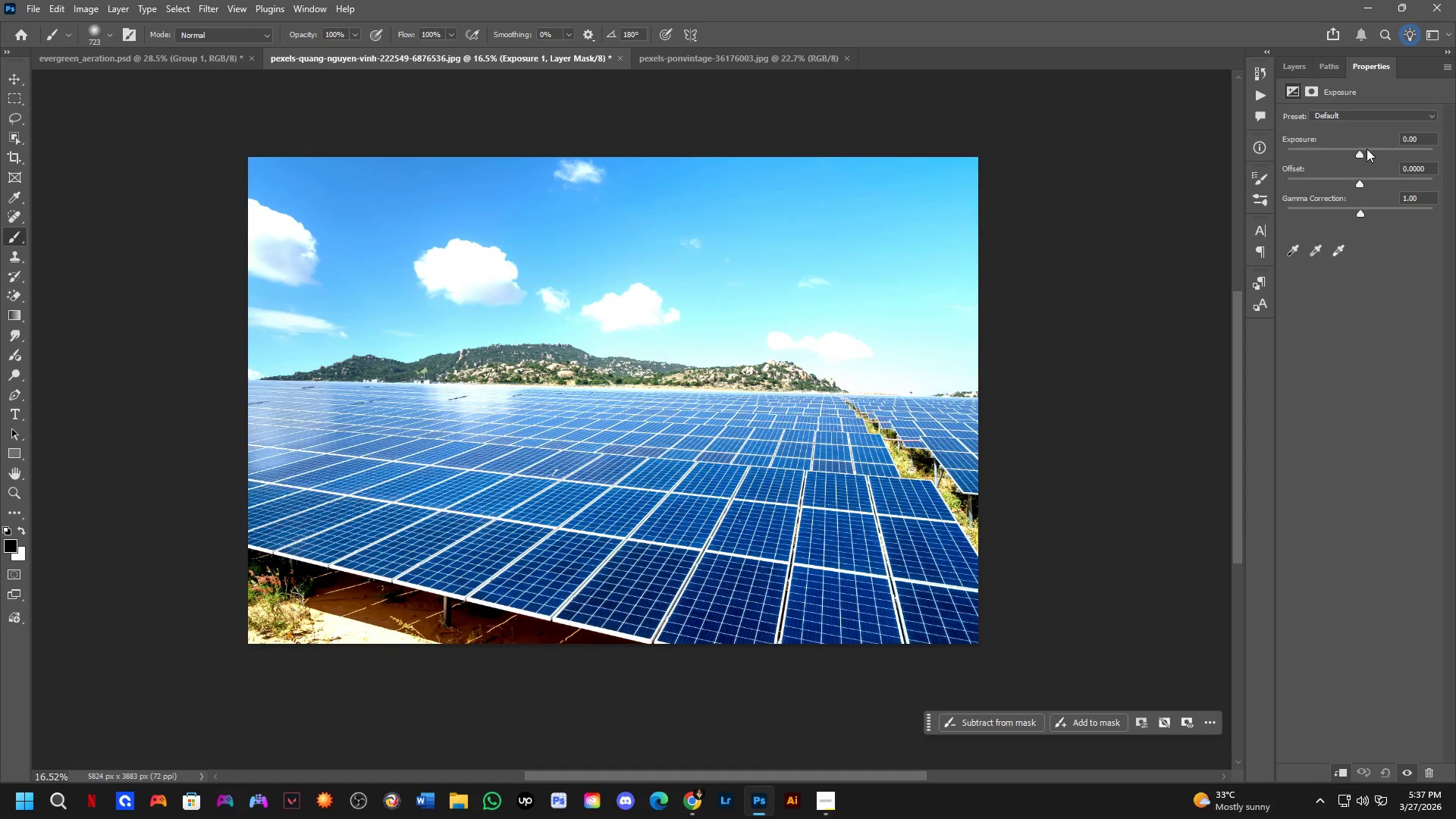 
key(Control+Z)
 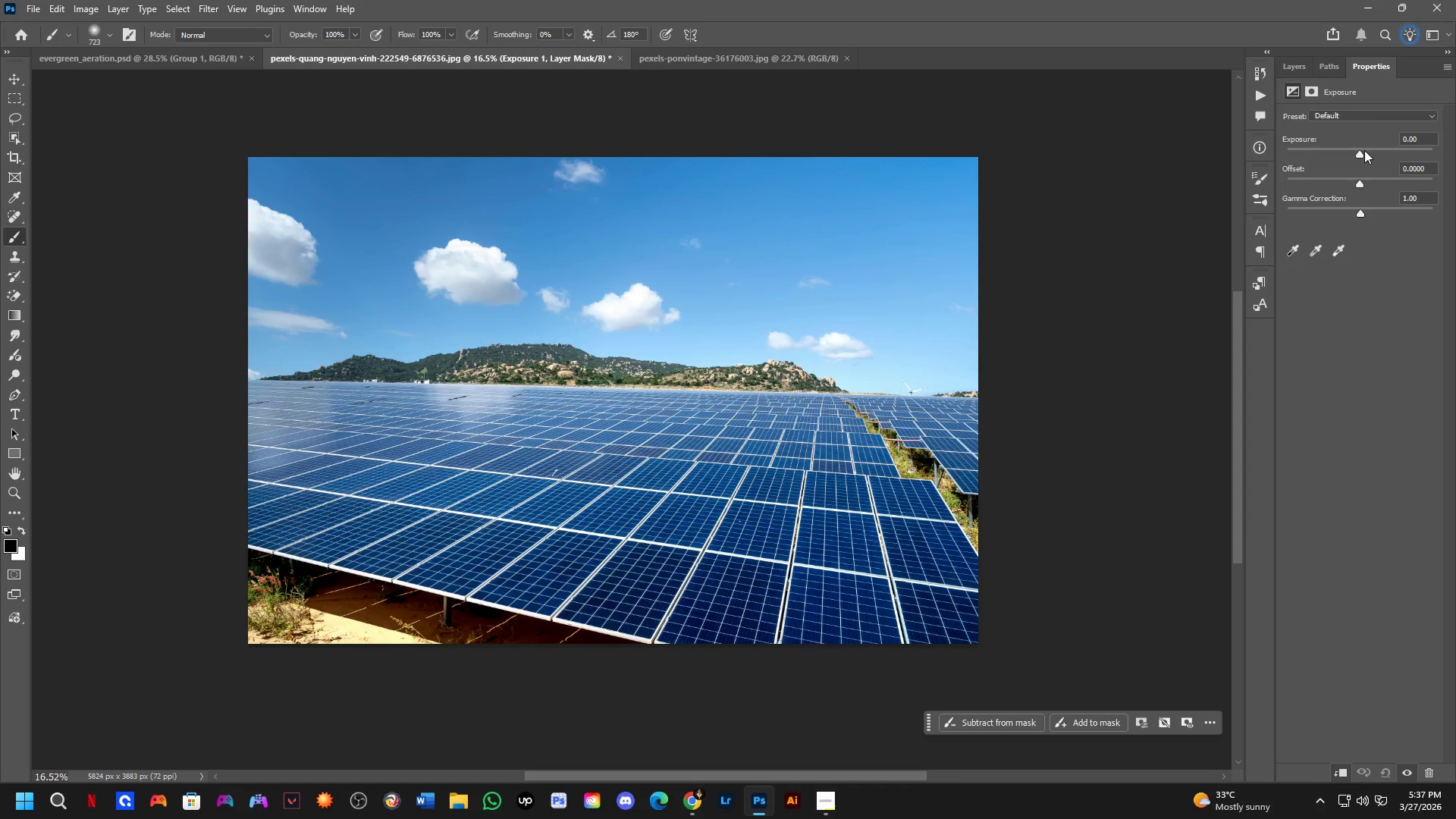 
left_click_drag(start_coordinate=[1357, 154], to_coordinate=[1345, 154])
 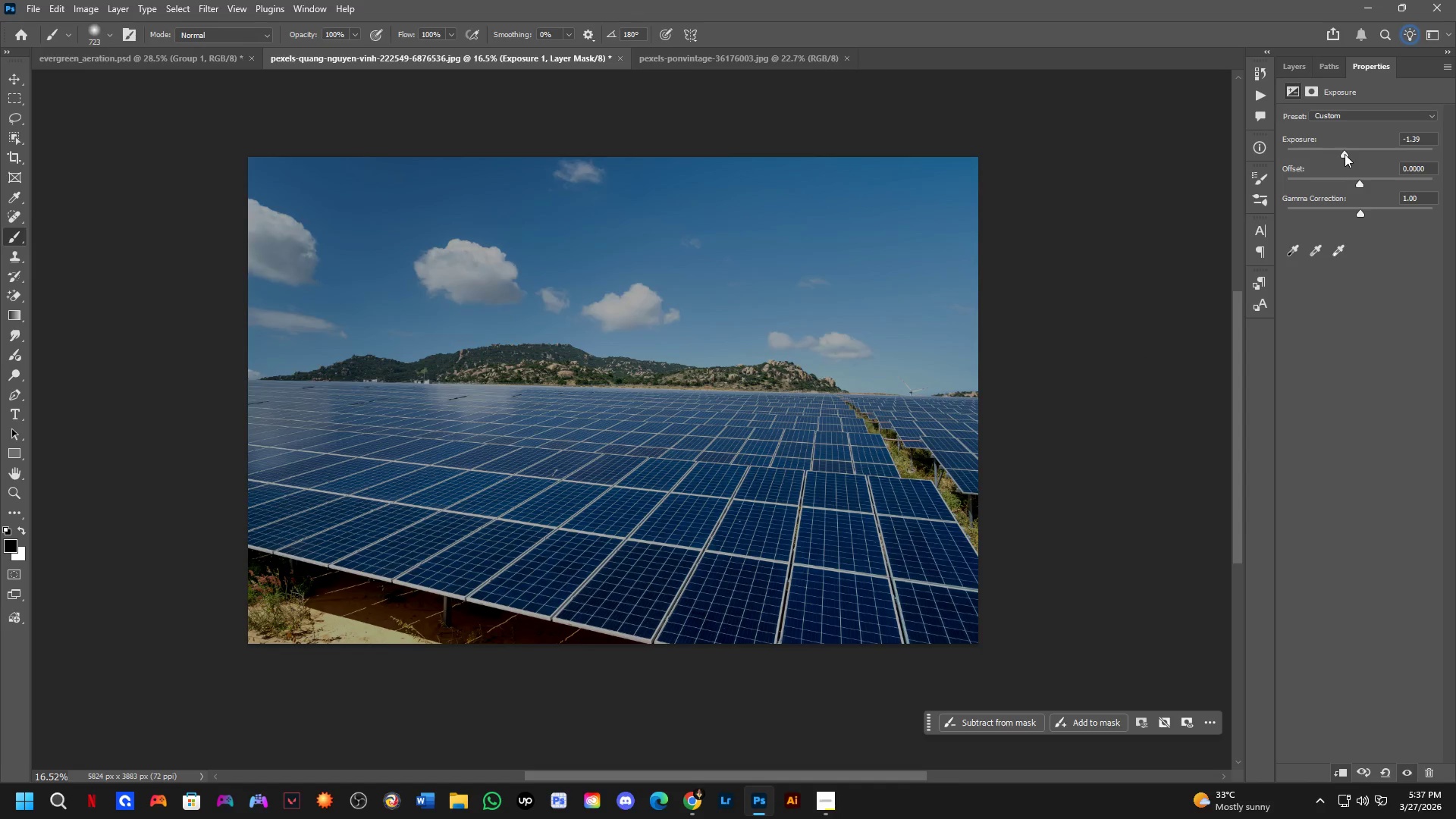 
key(Control+ControlLeft)
 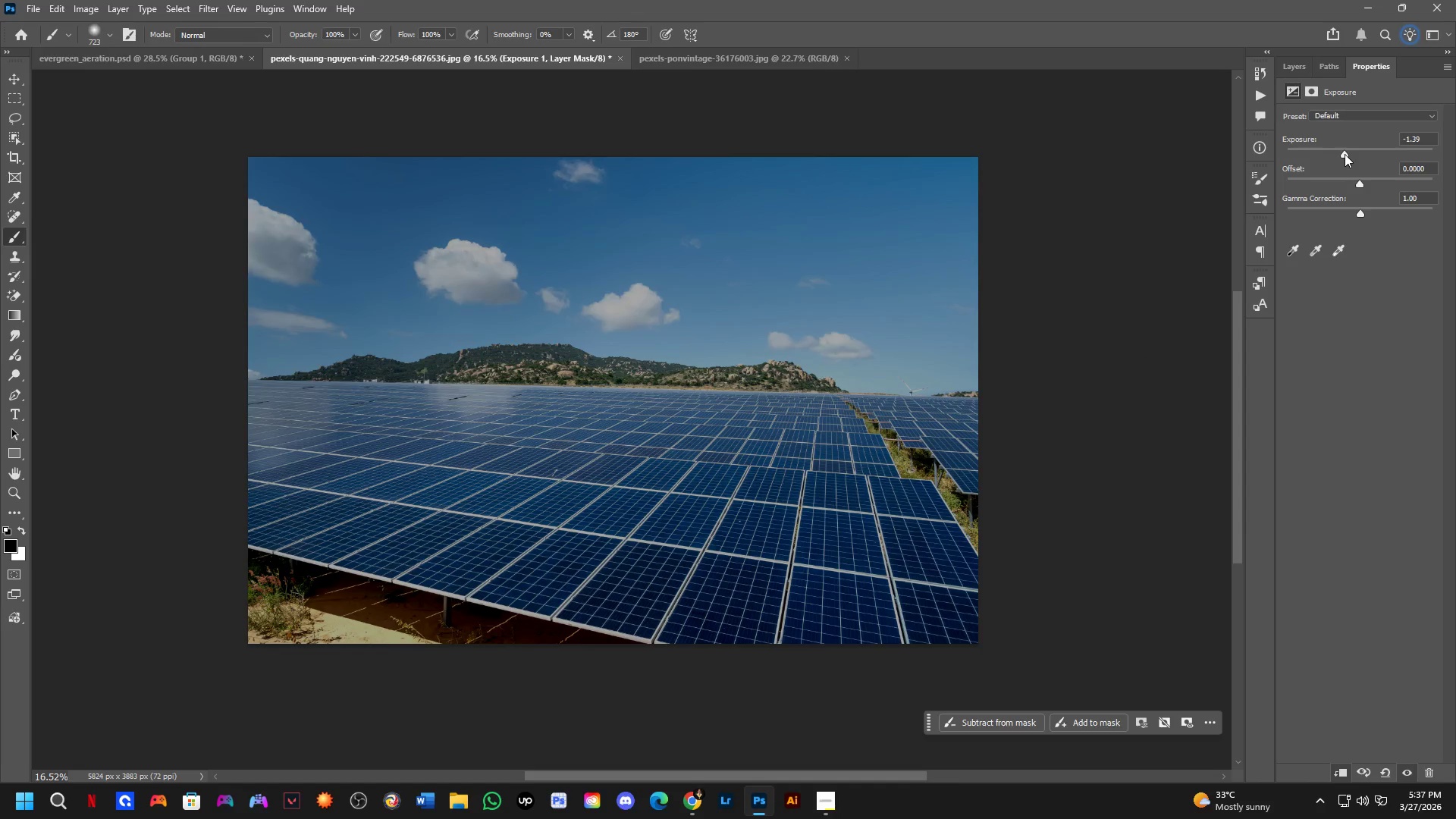 
key(Control+Z)
 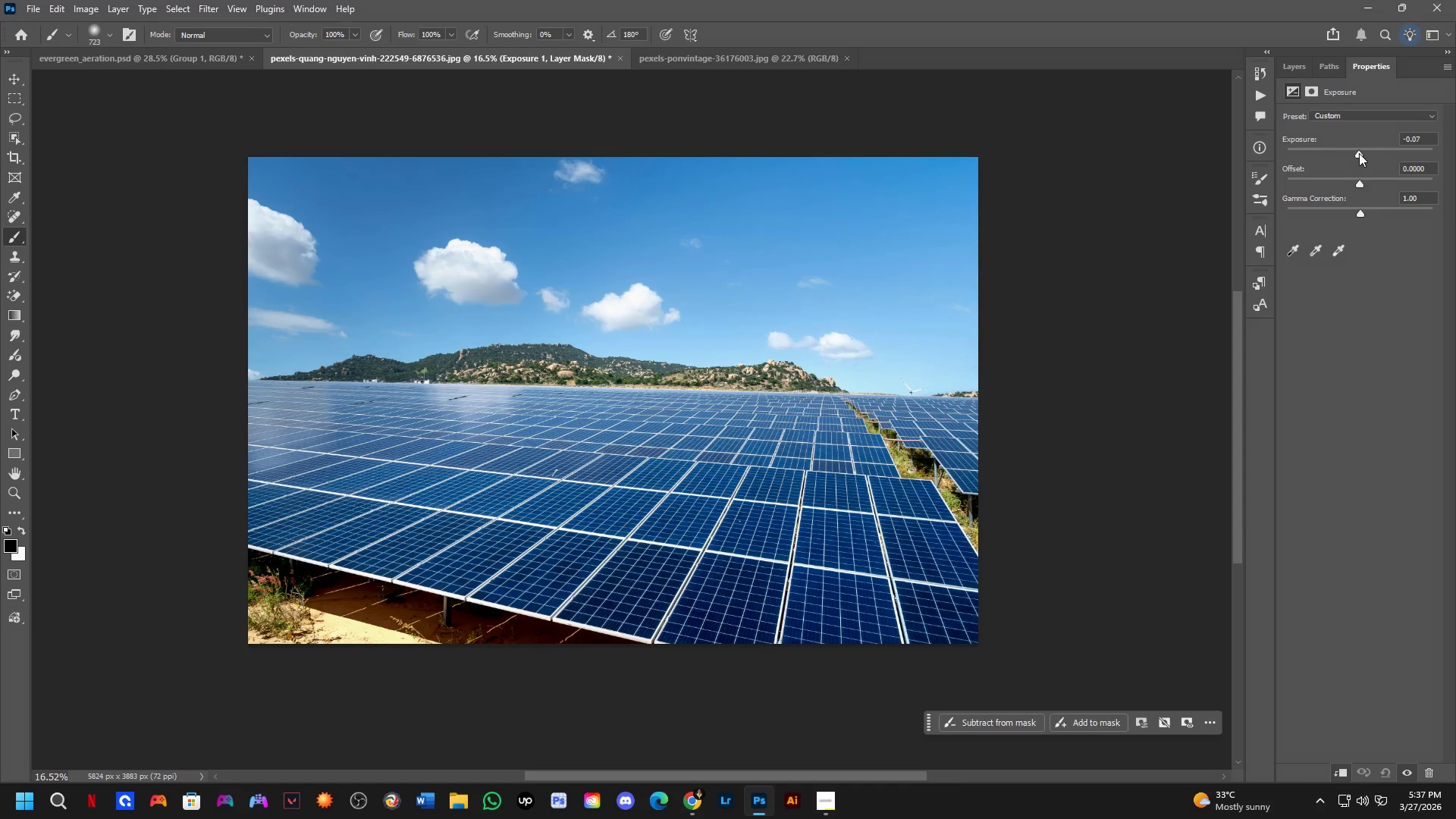 
left_click([1359, 153])
 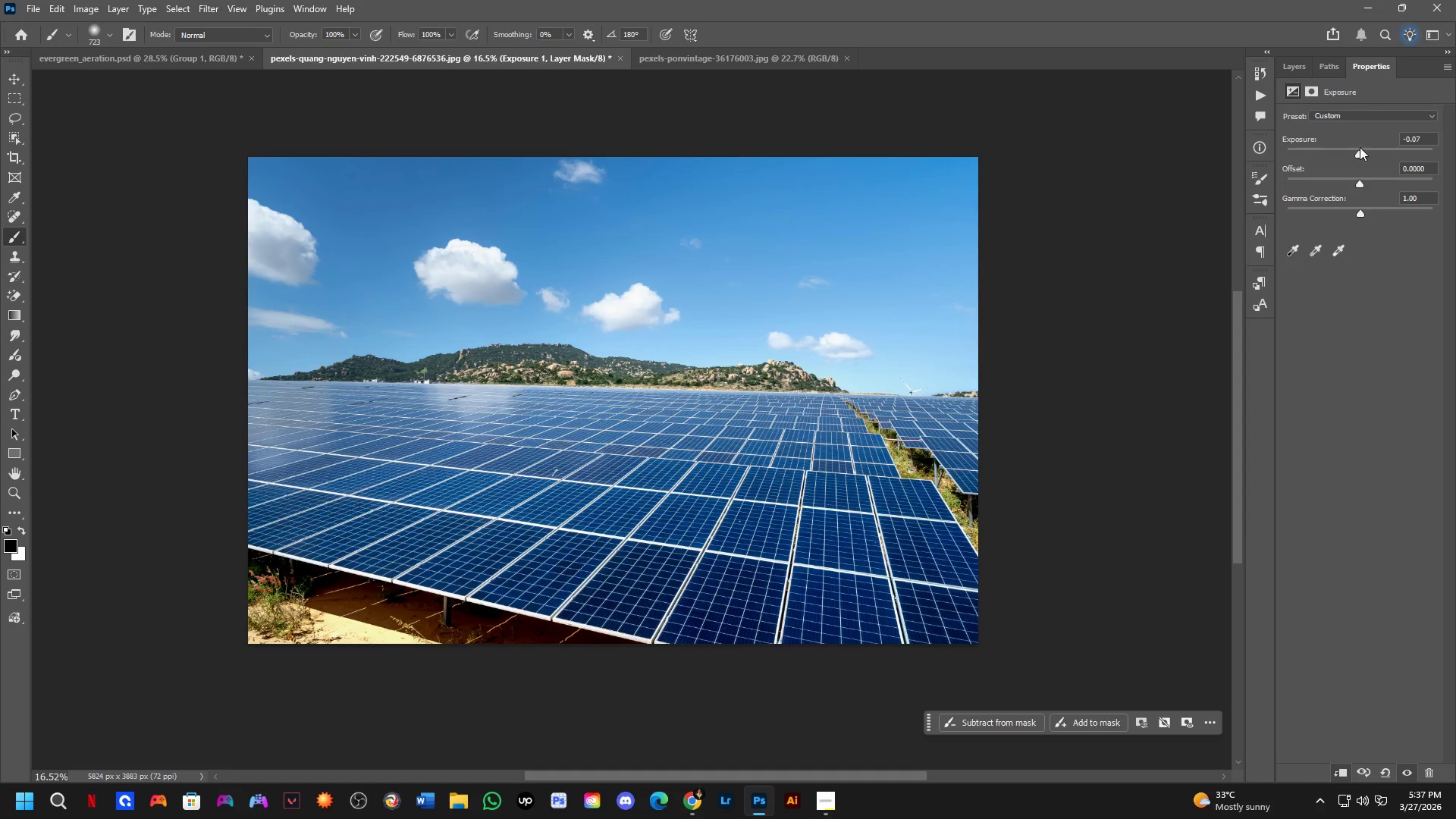 
key(Control+ControlLeft)
 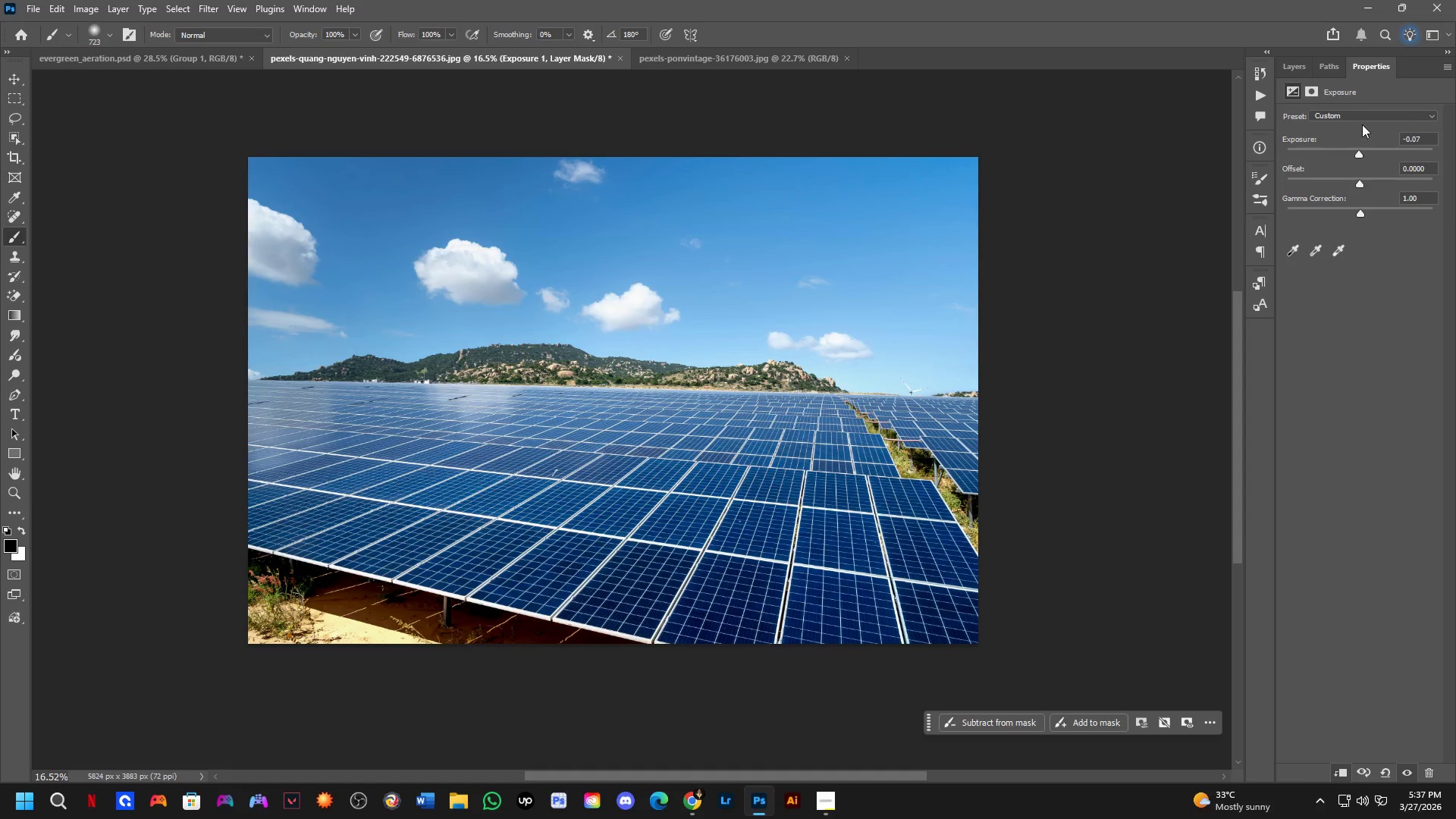 
key(Control+Z)
 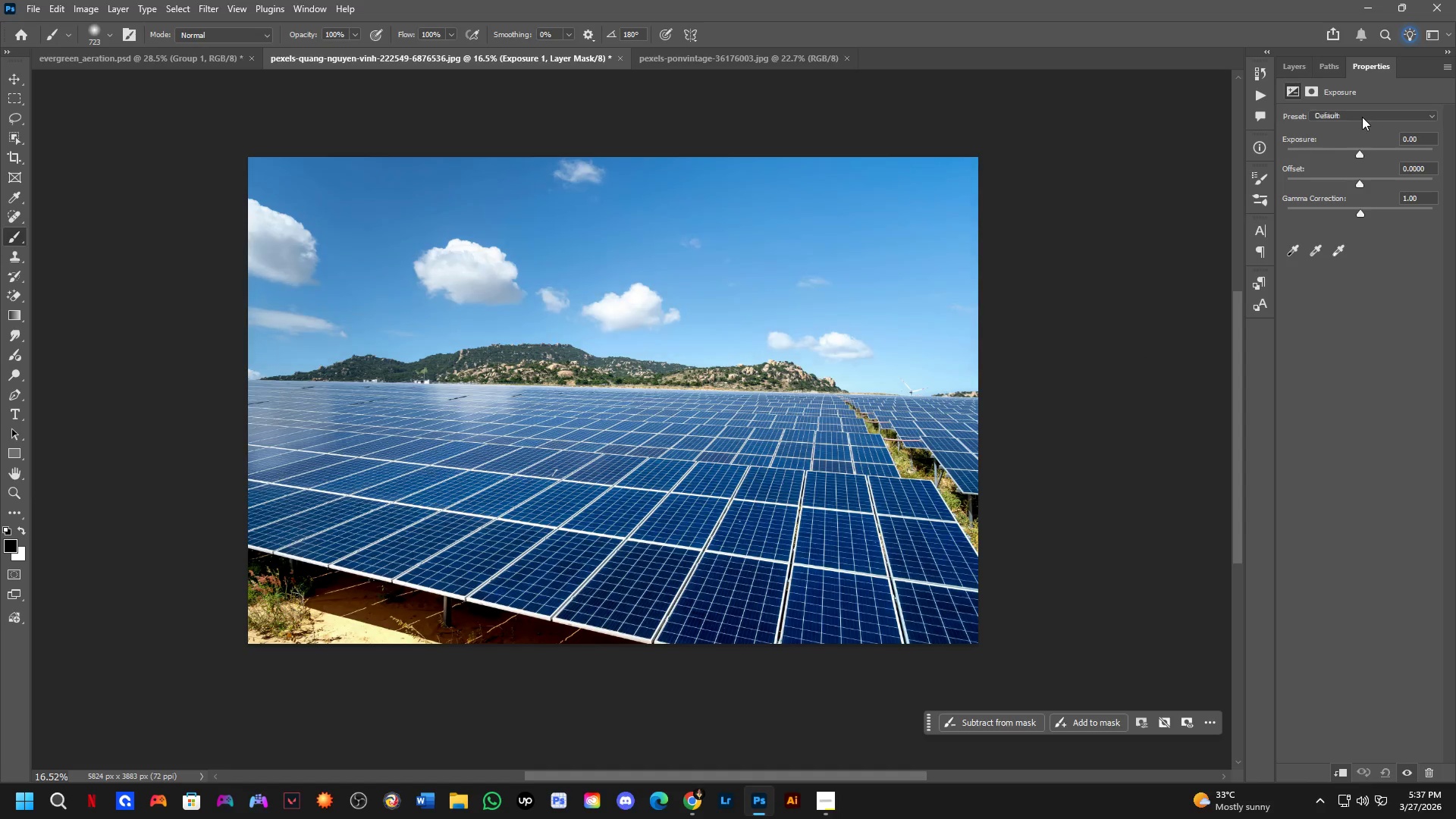 
left_click([1362, 117])
 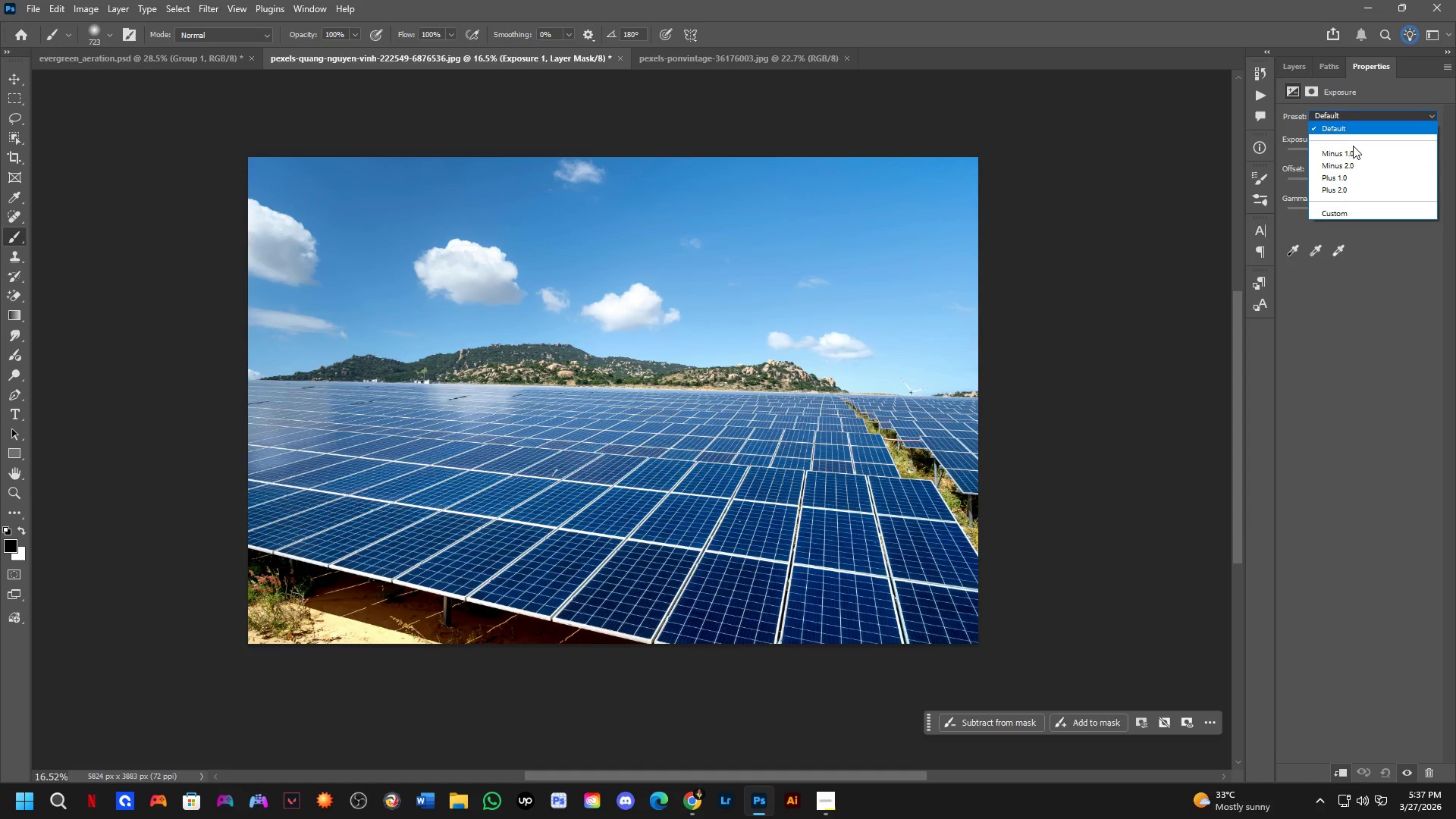 
left_click([1353, 155])
 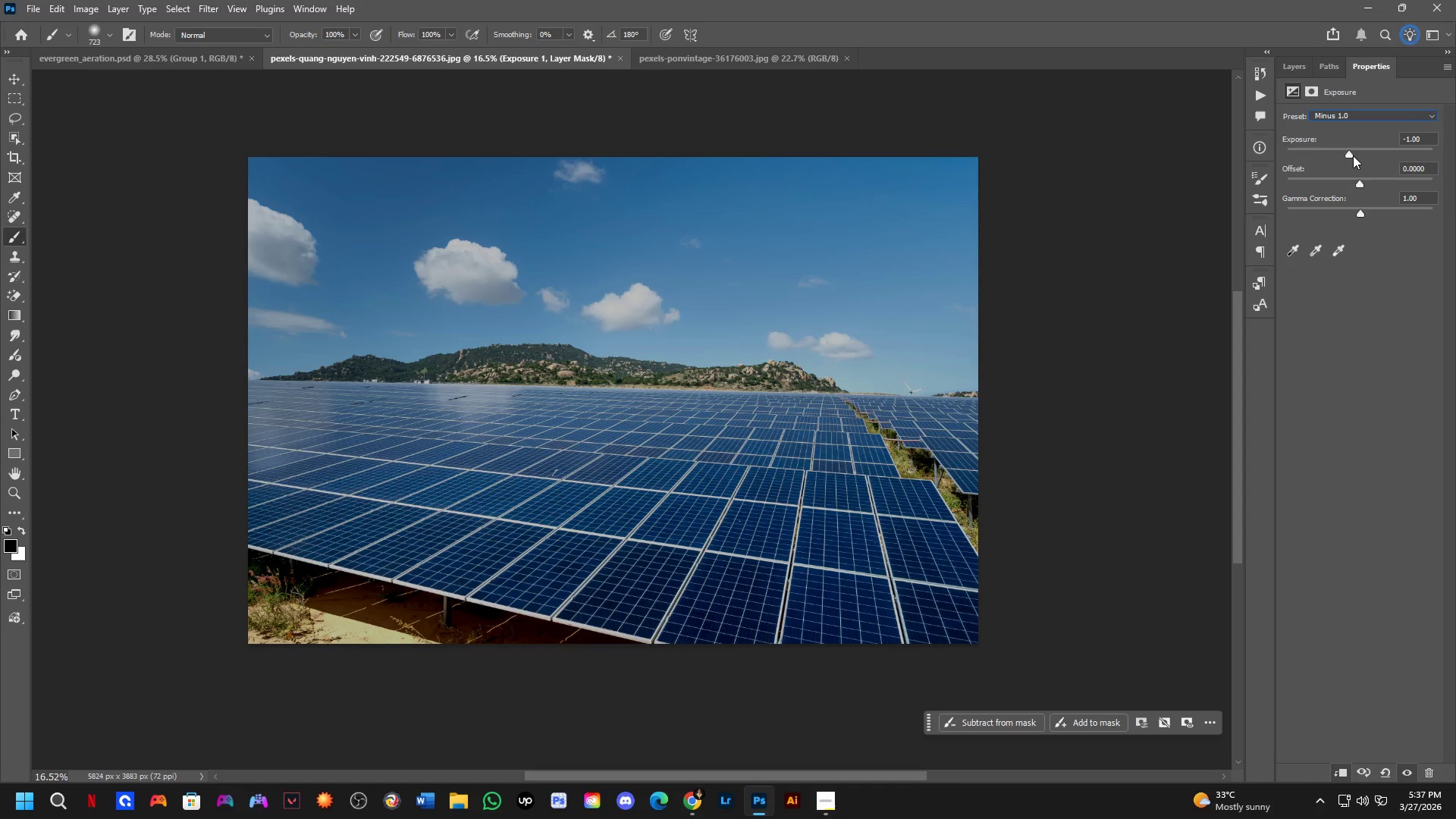 
key(Control+ControlLeft)
 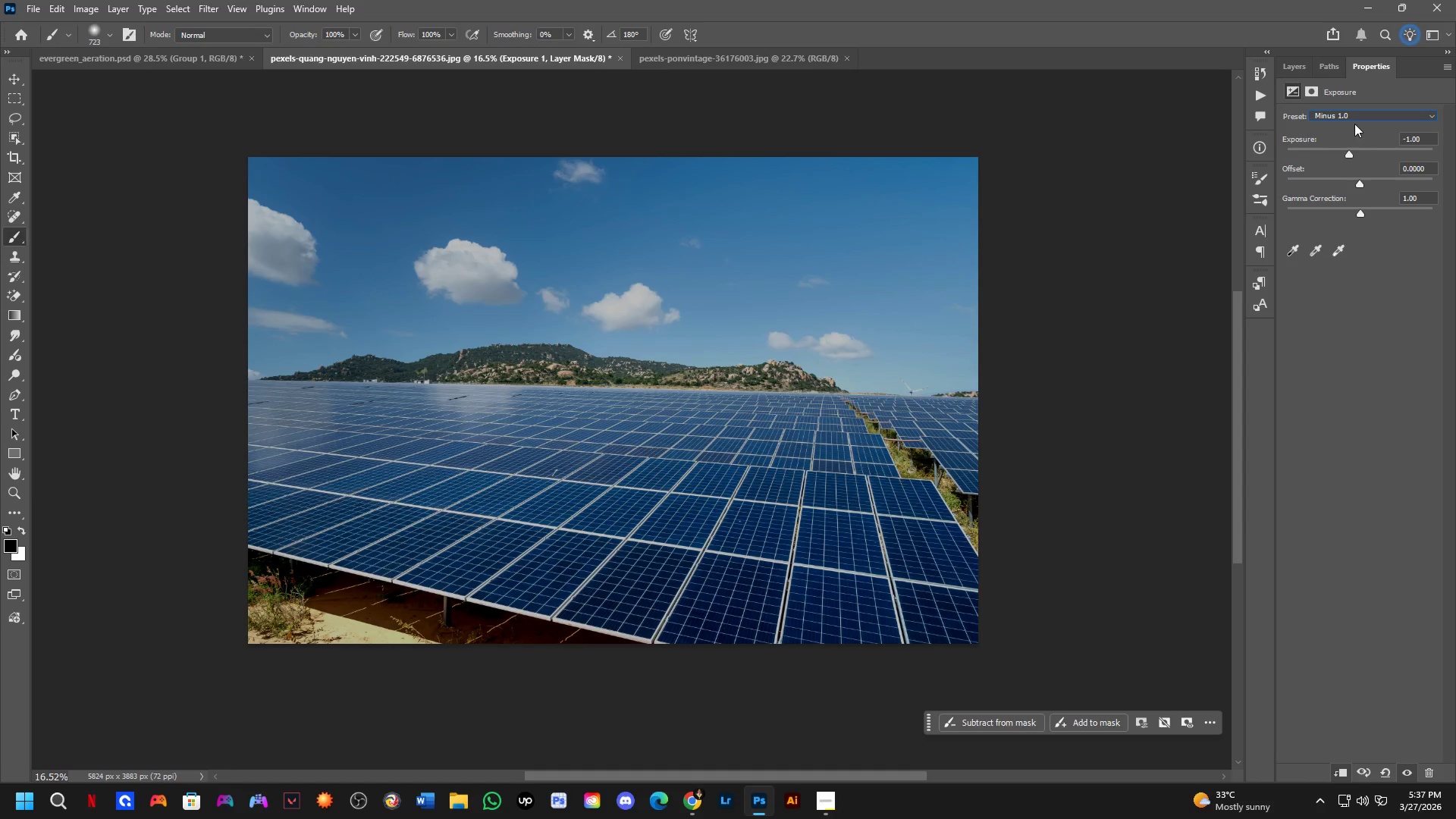 
key(Control+Z)
 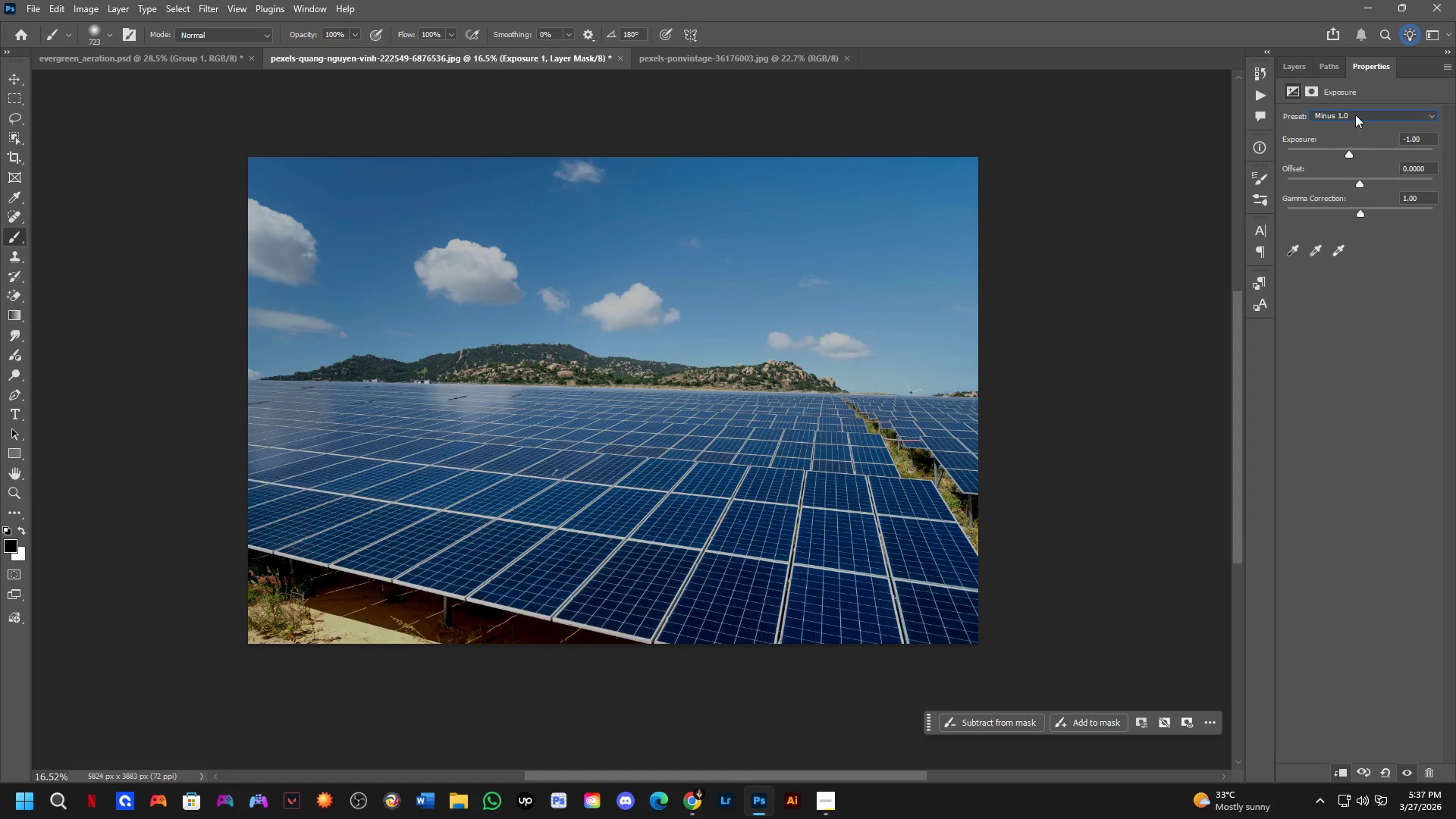 
left_click([1355, 115])
 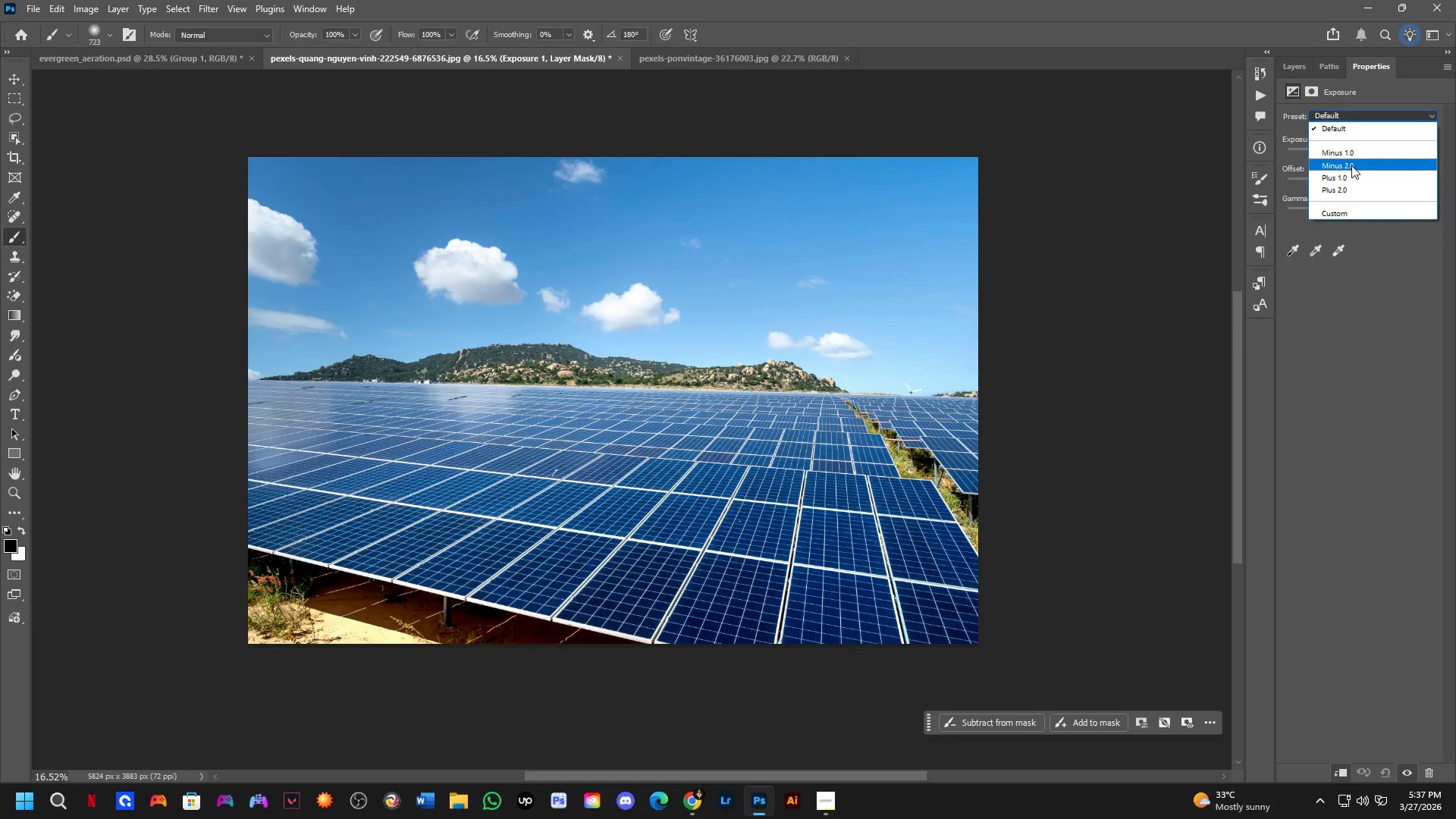 
left_click([1351, 165])
 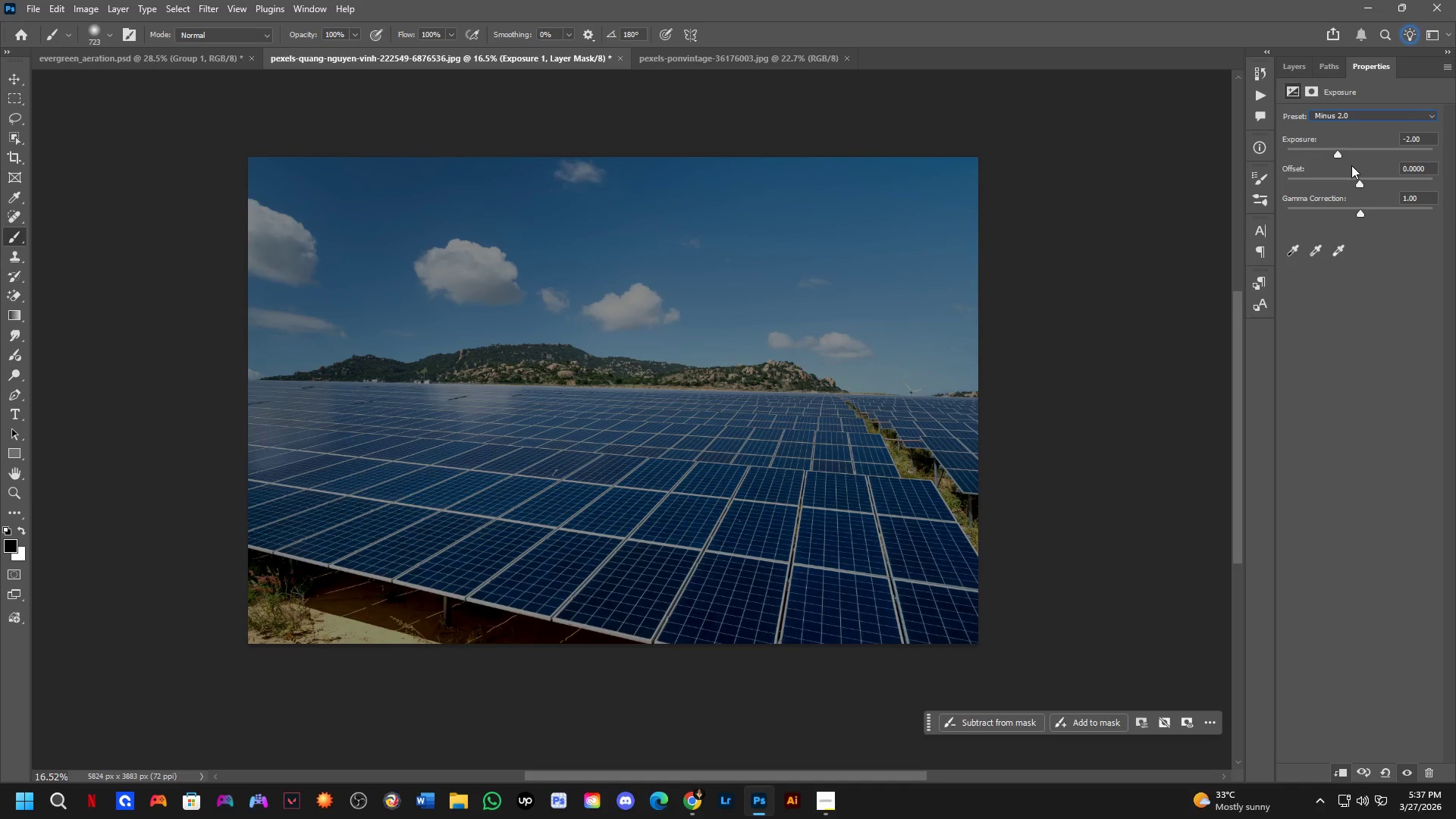 
key(Control+ControlLeft)
 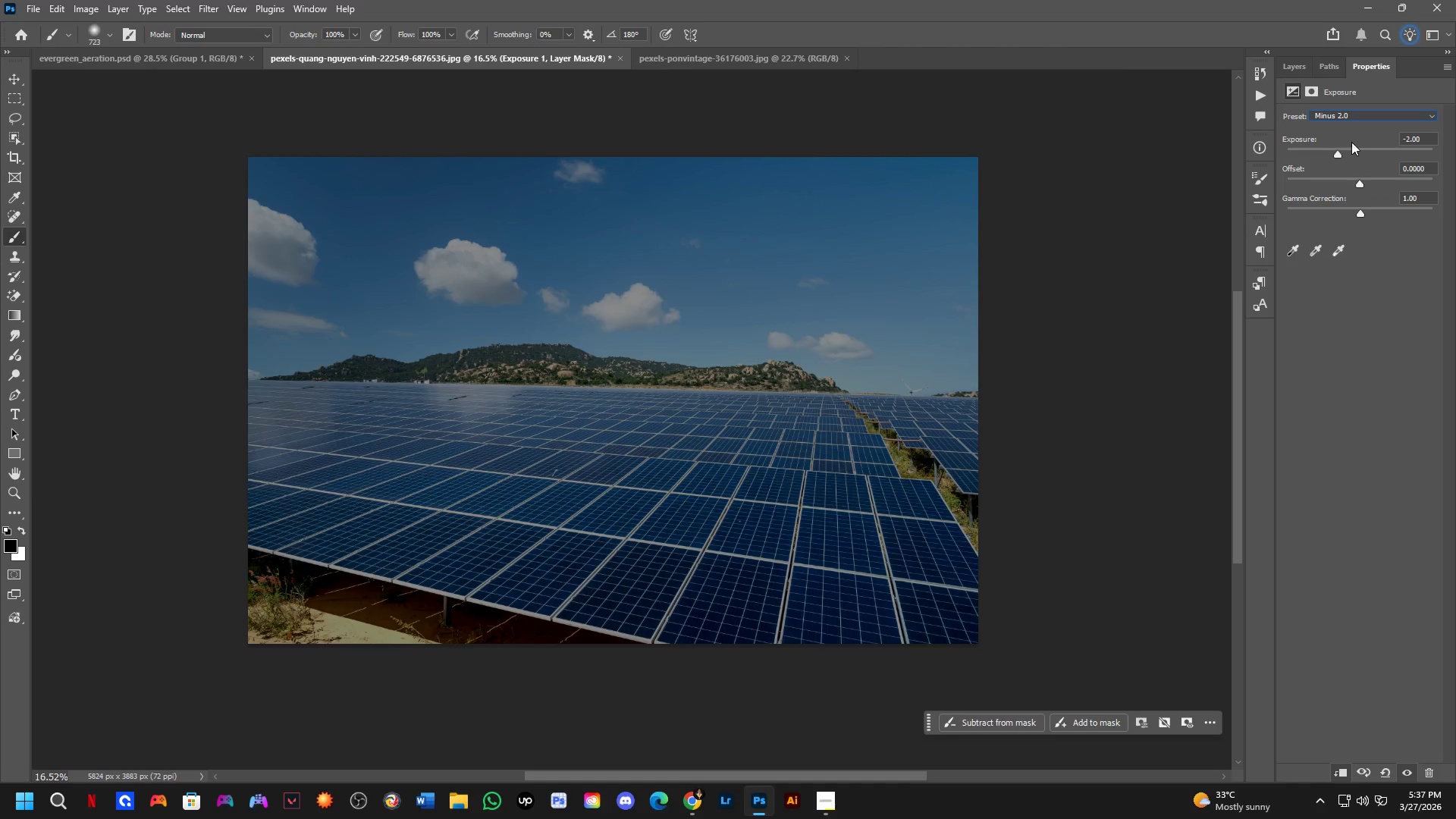 
key(Control+Z)
 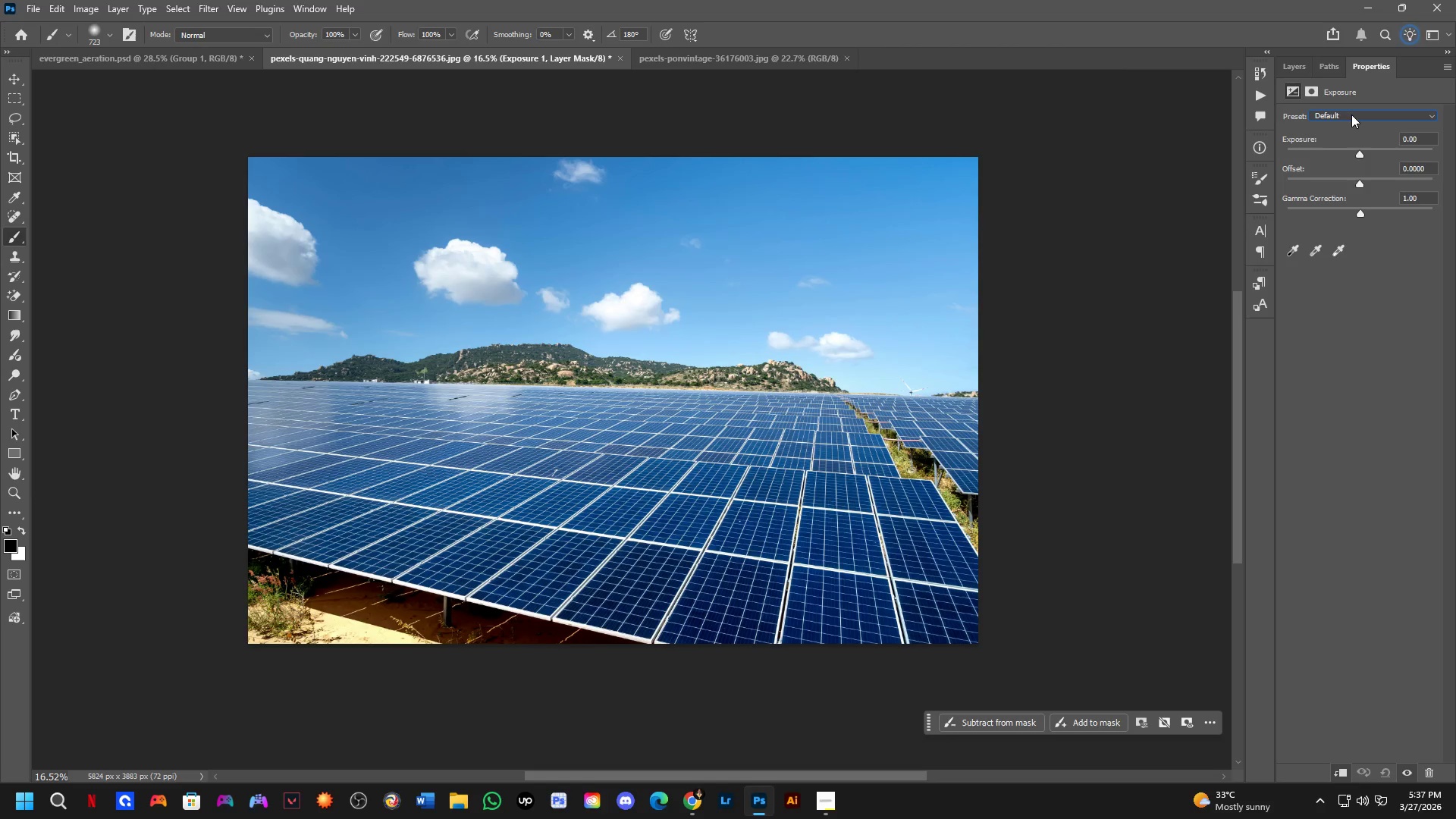 
left_click([1351, 115])
 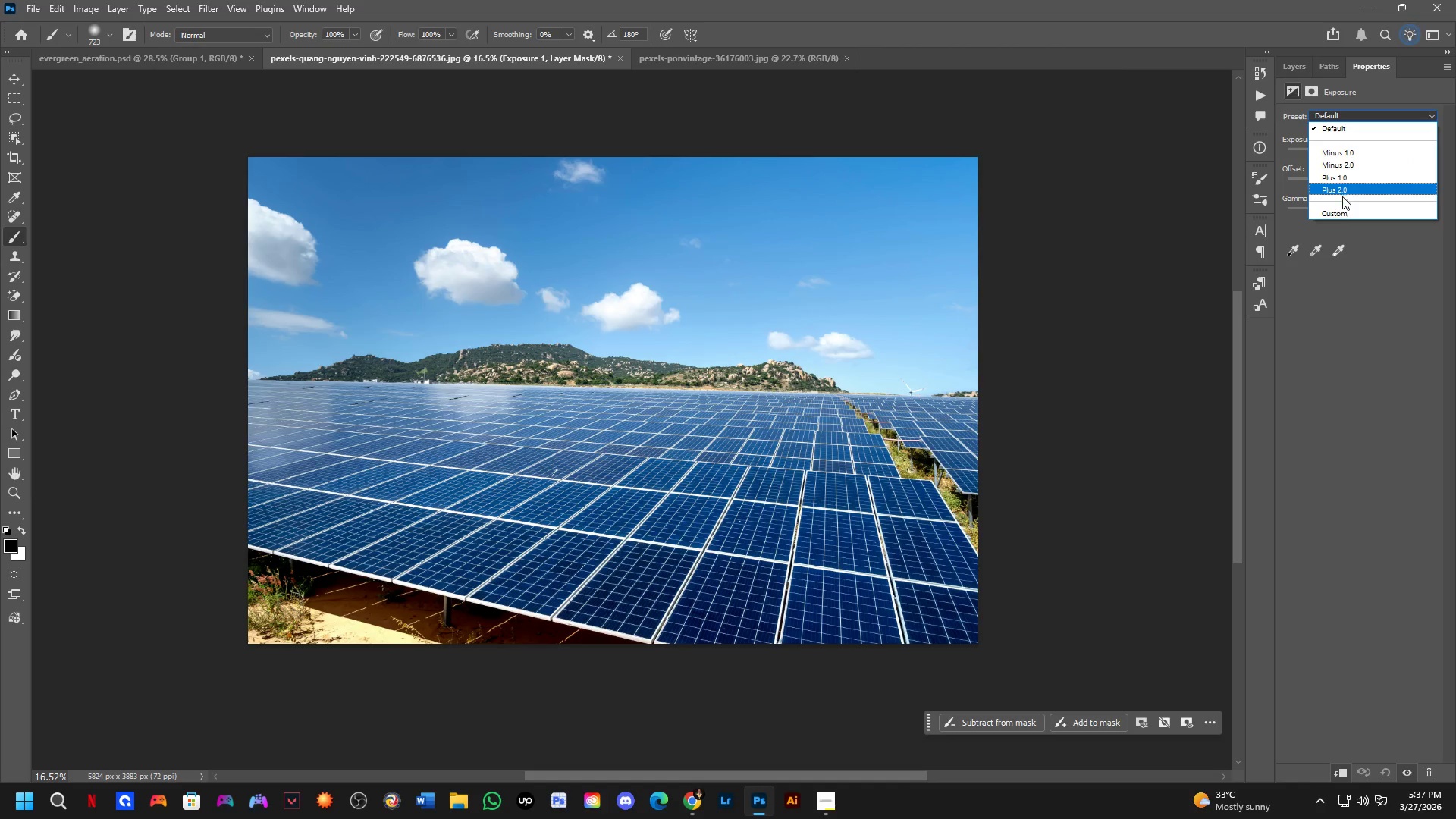 
left_click([1342, 214])
 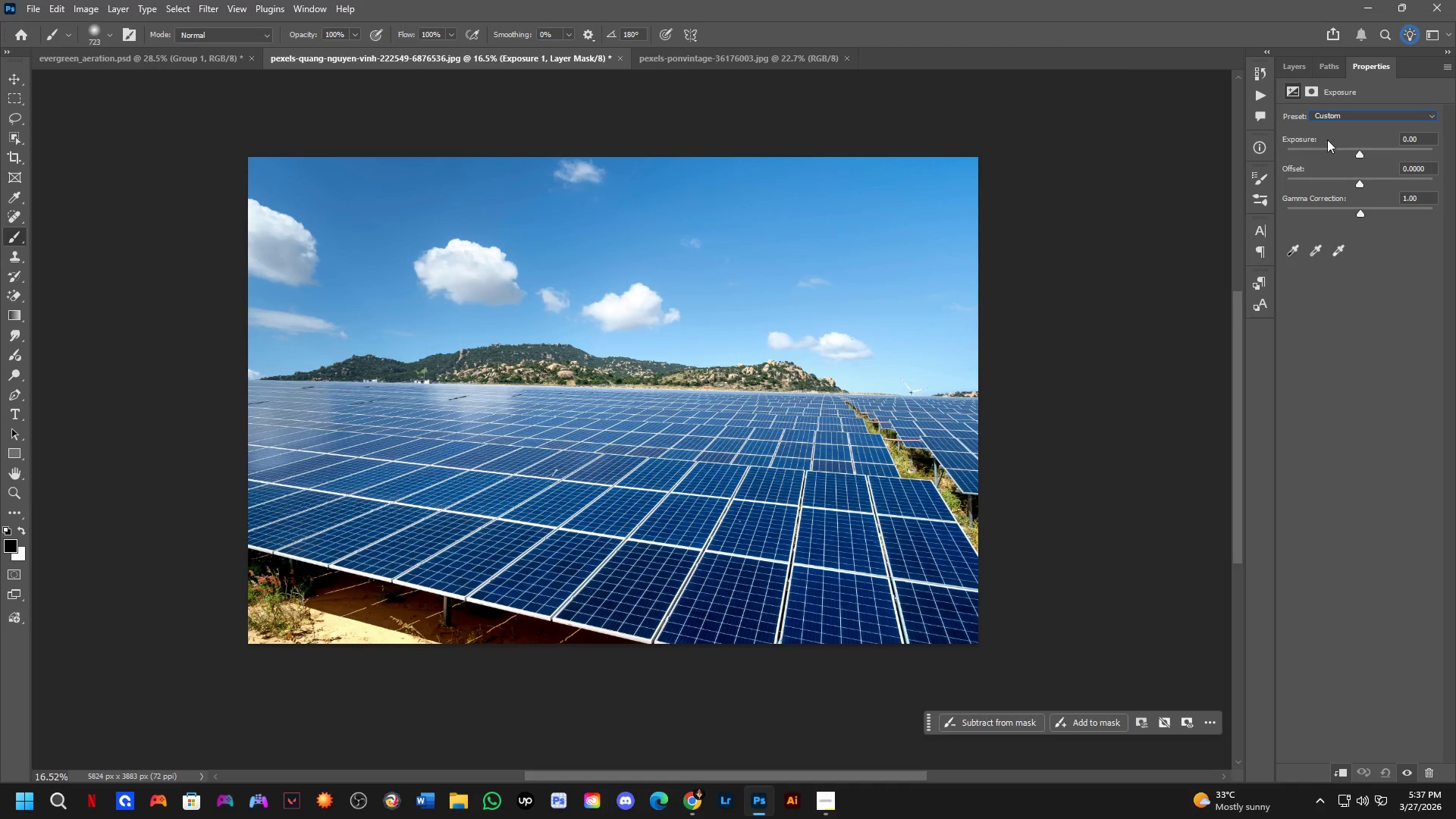 
left_click([1313, 86])
 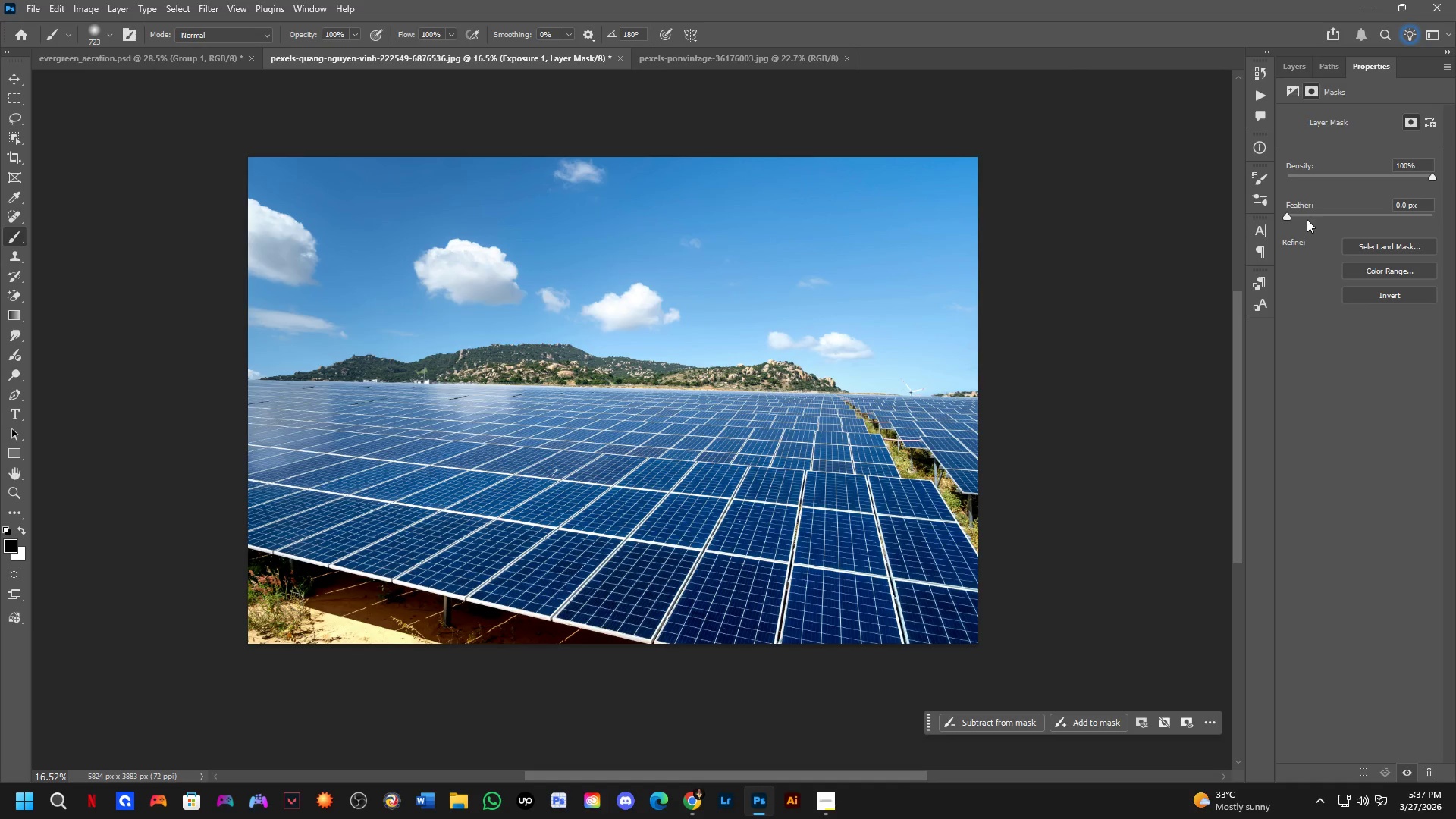 
left_click_drag(start_coordinate=[1285, 217], to_coordinate=[1265, 211])
 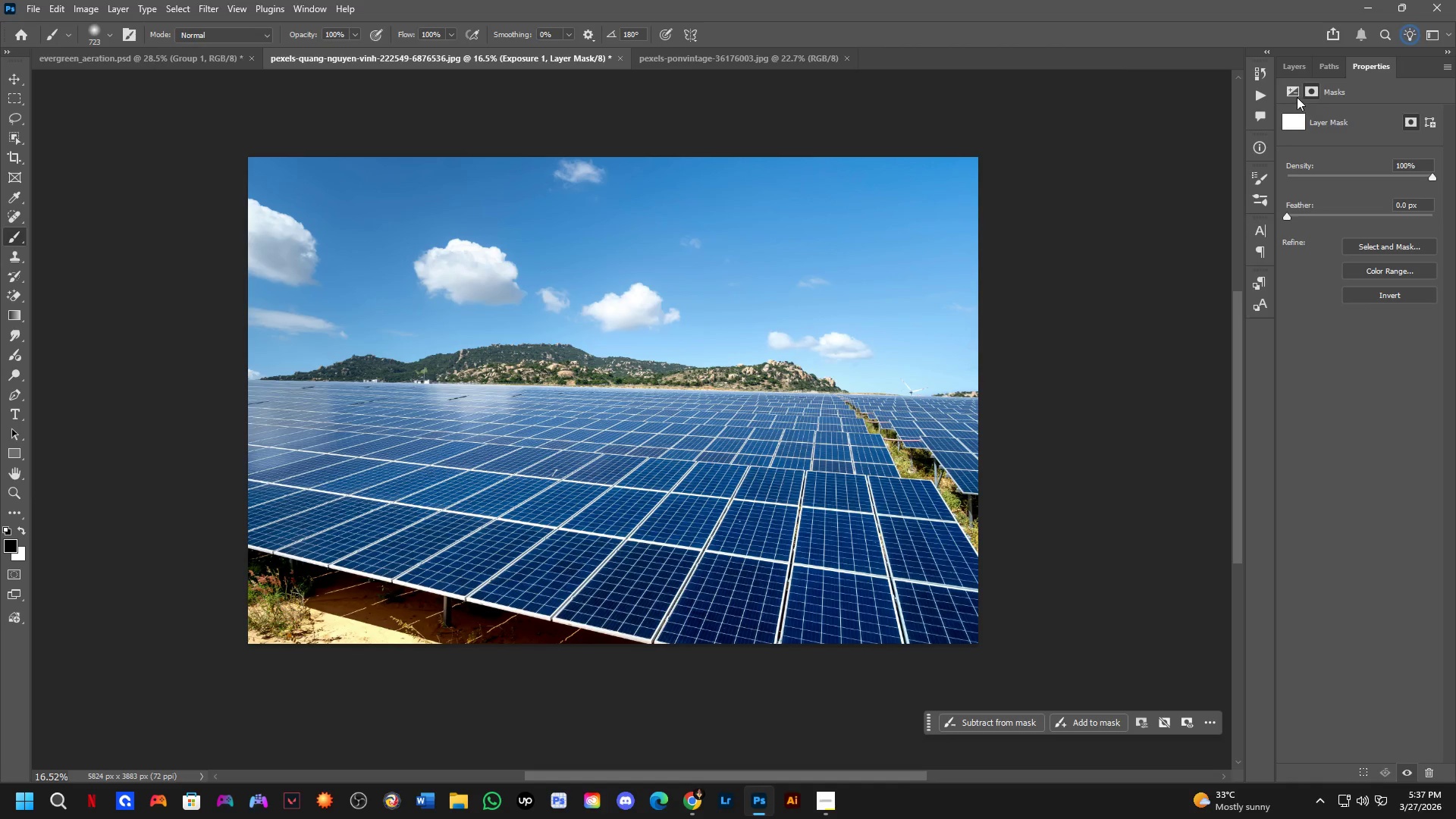 
left_click([1295, 90])
 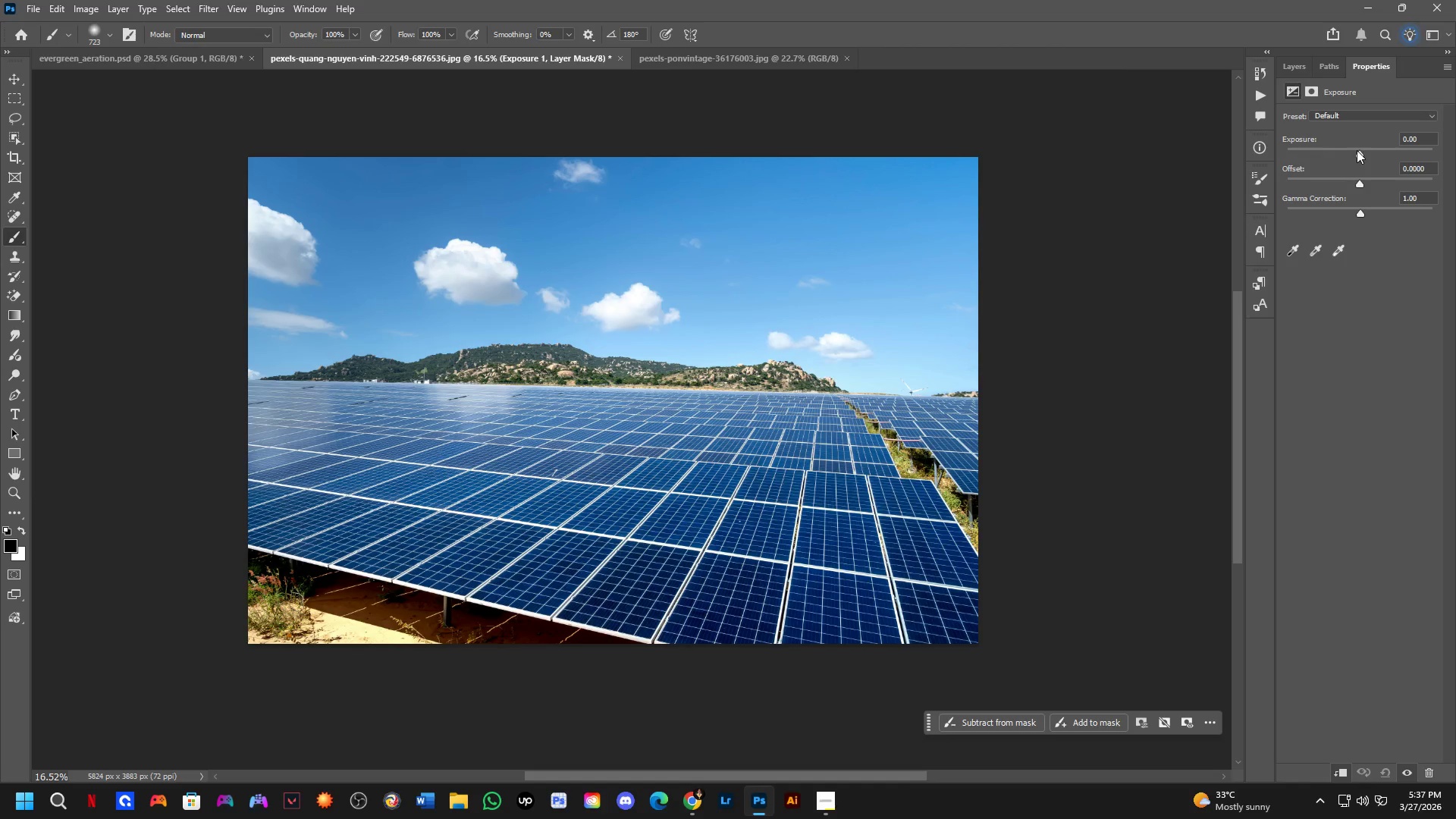 
left_click_drag(start_coordinate=[1357, 150], to_coordinate=[1367, 146])
 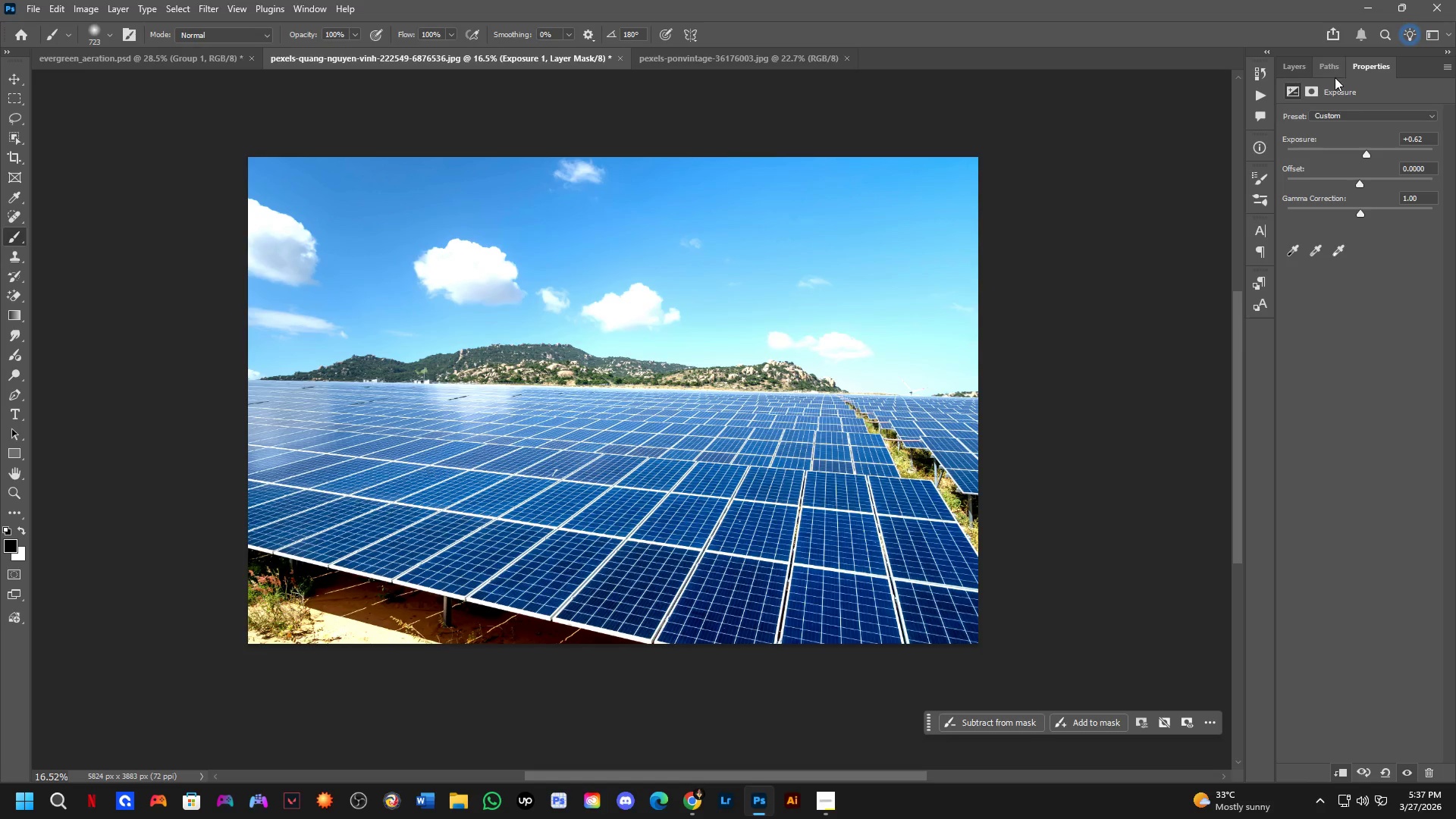 
left_click([1335, 90])
 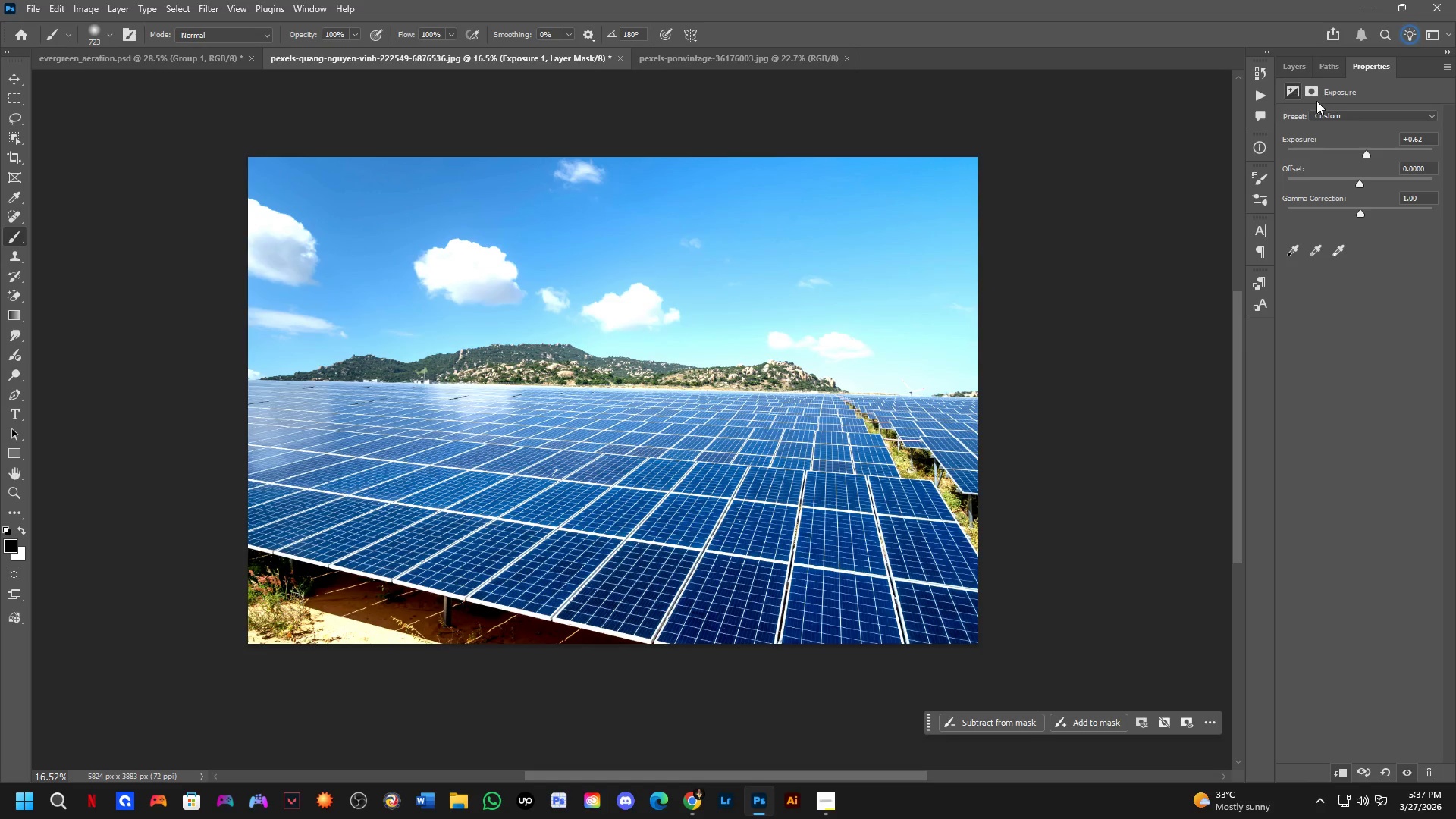 
left_click([1311, 92])
 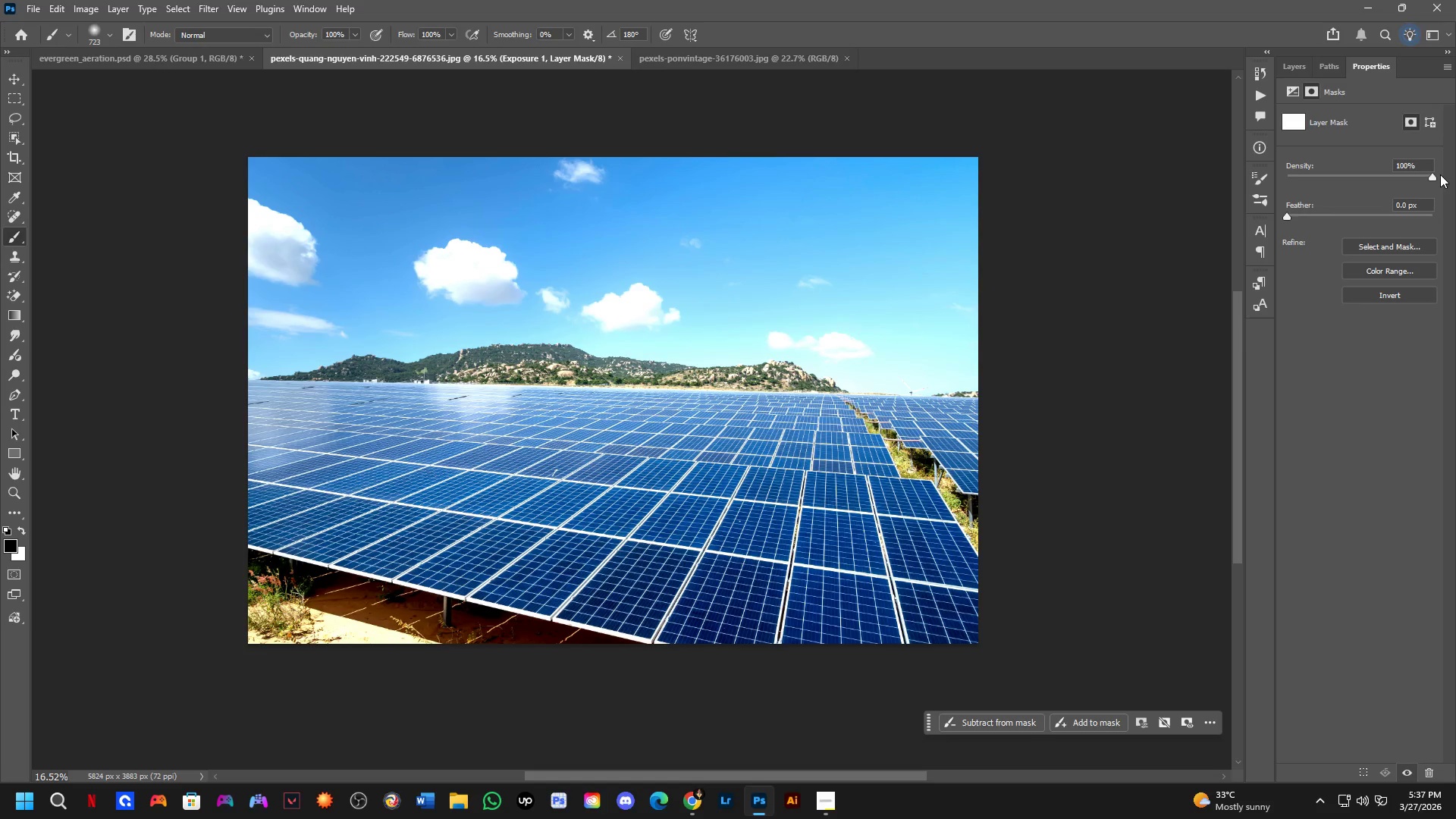 
left_click_drag(start_coordinate=[1426, 176], to_coordinate=[1455, 184])
 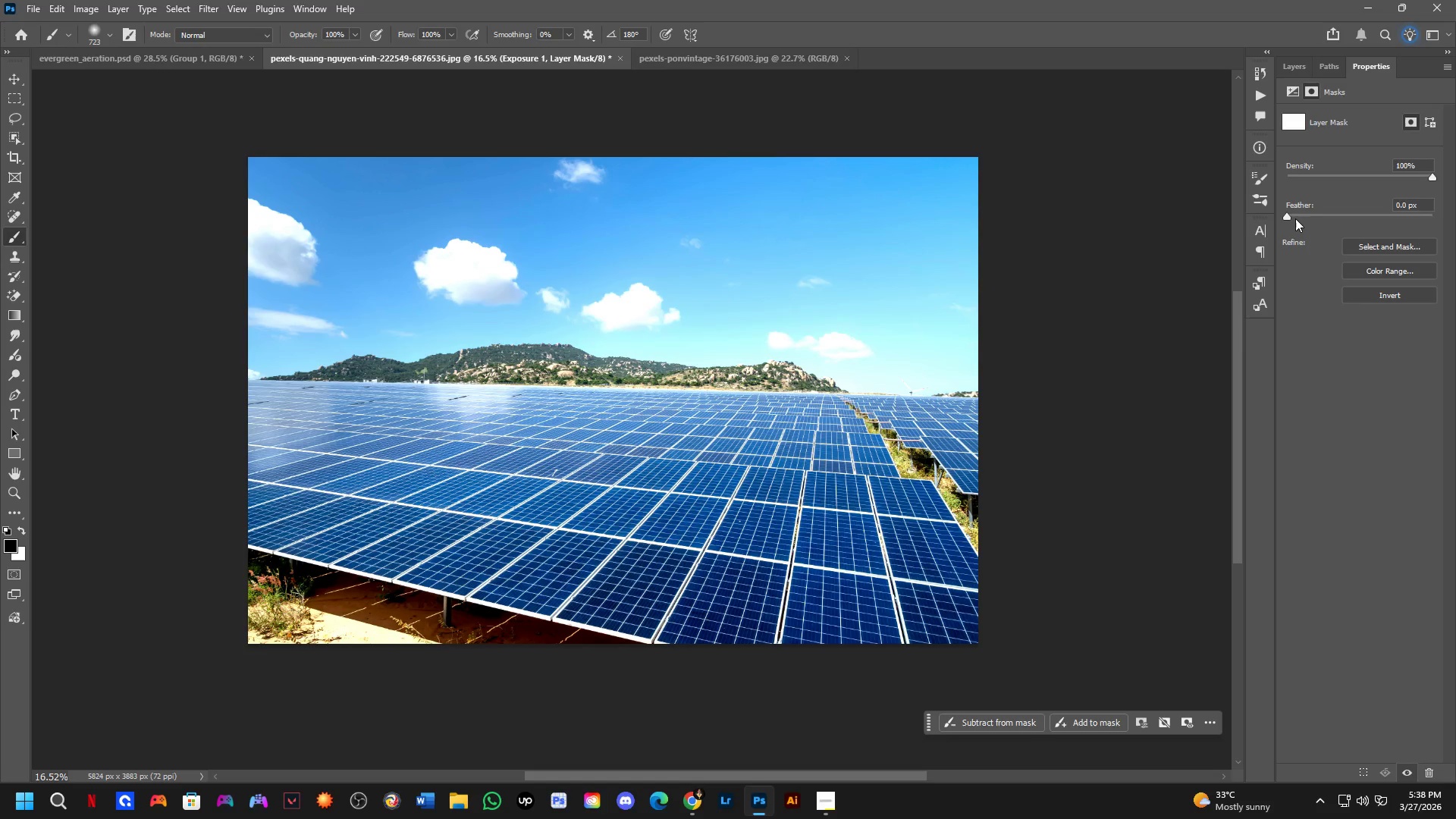 
left_click_drag(start_coordinate=[1295, 218], to_coordinate=[1217, 218])
 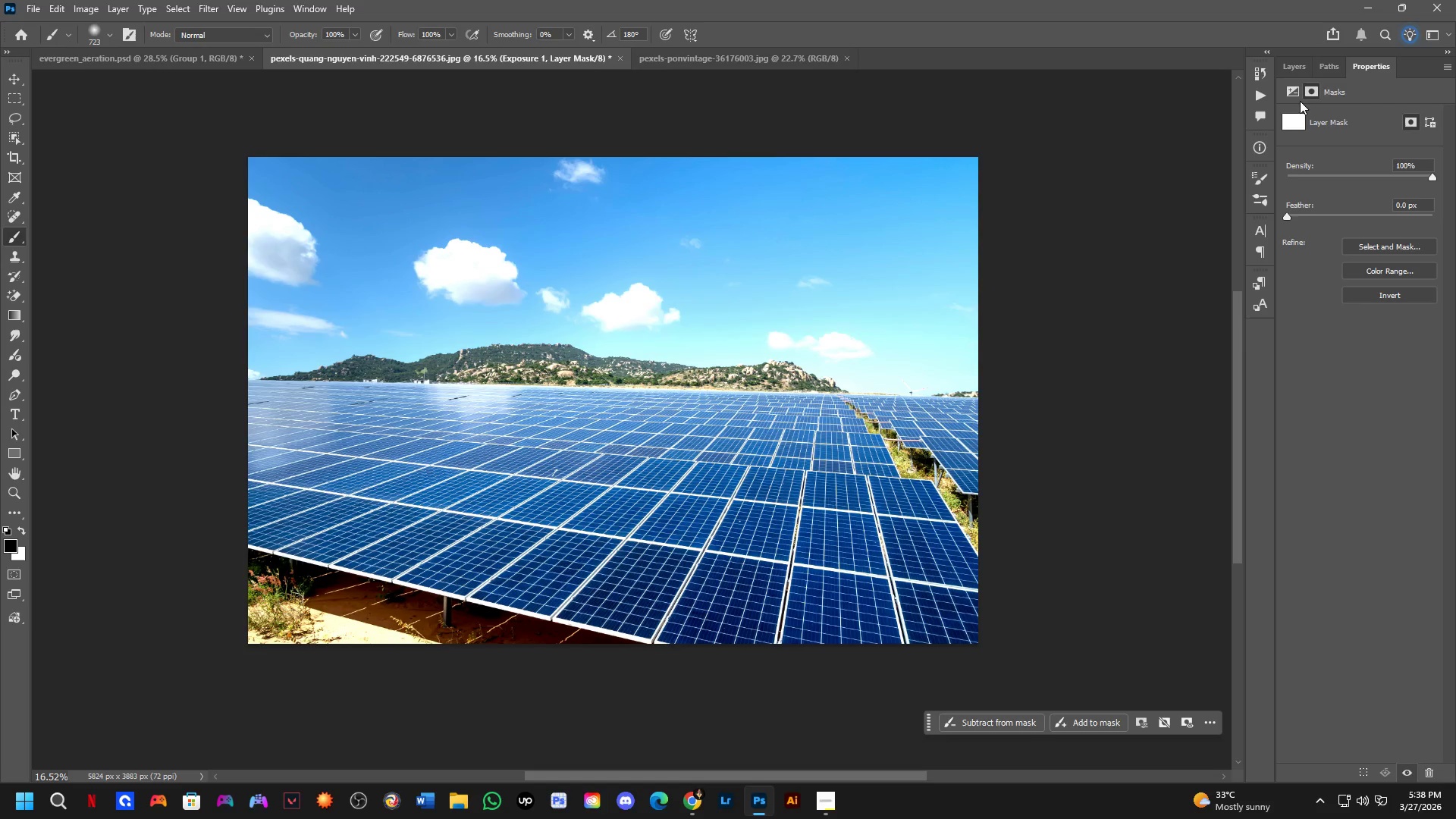 
left_click([1291, 92])
 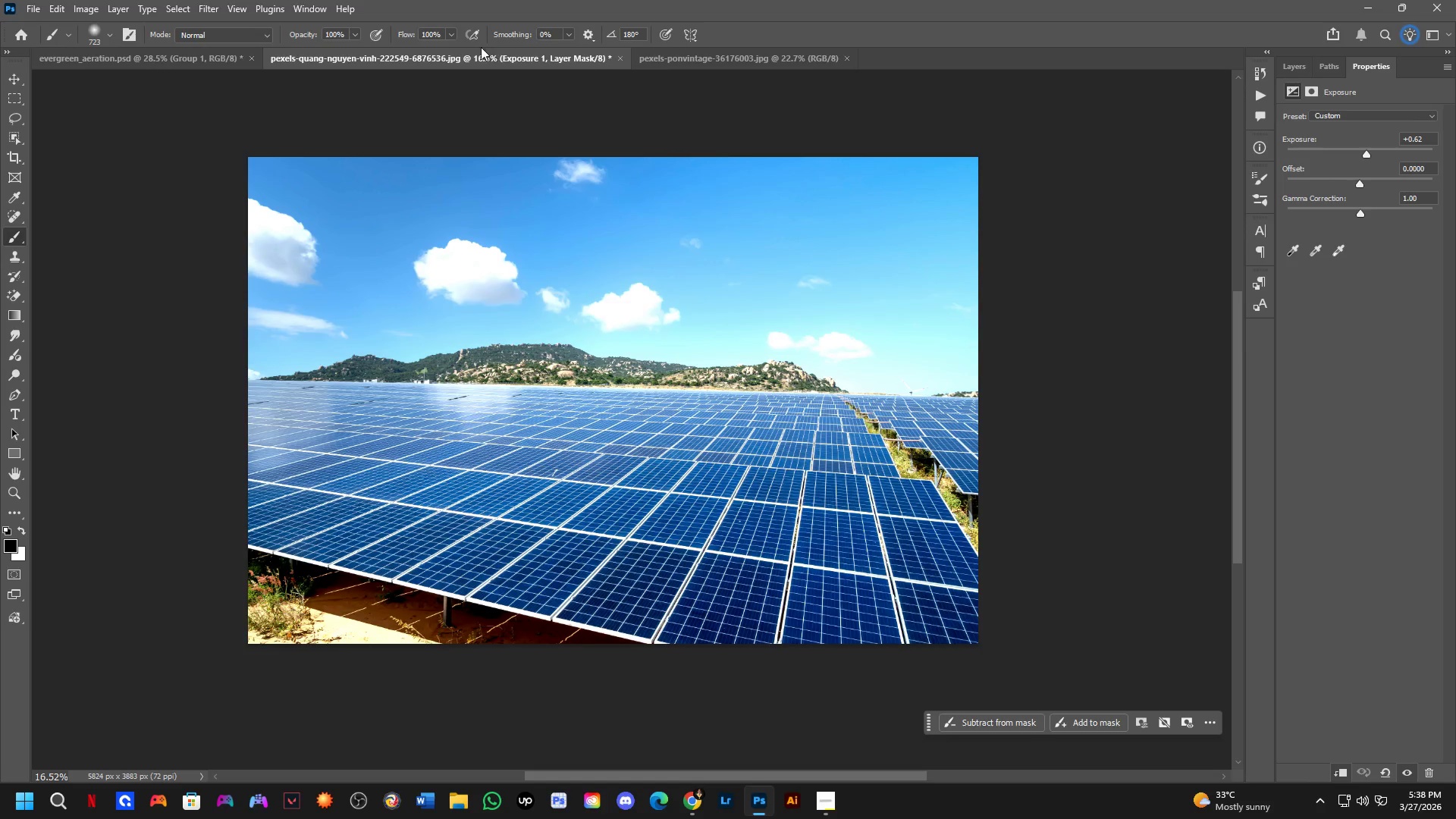 
left_click([218, 61])
 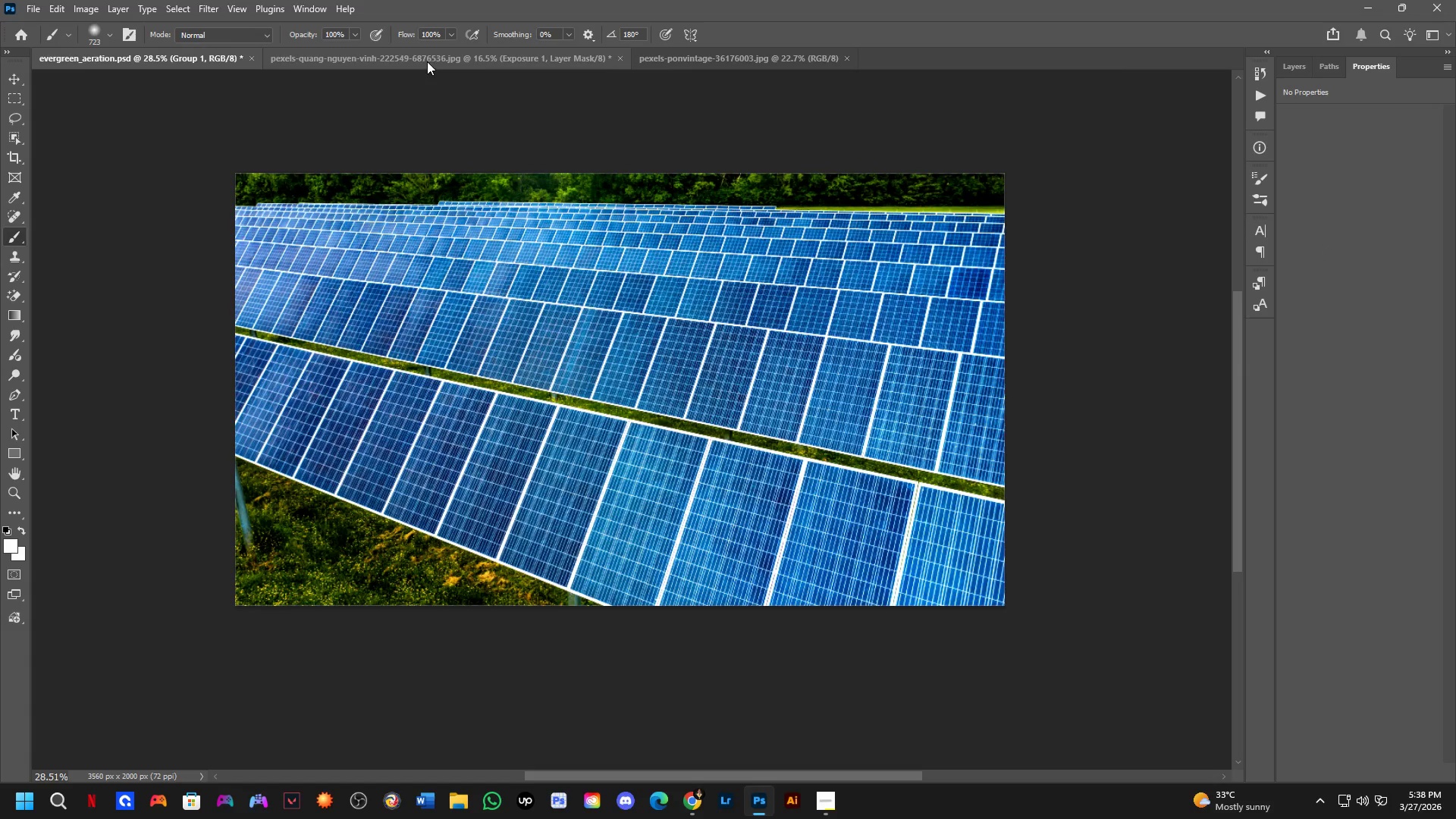 
left_click([427, 61])
 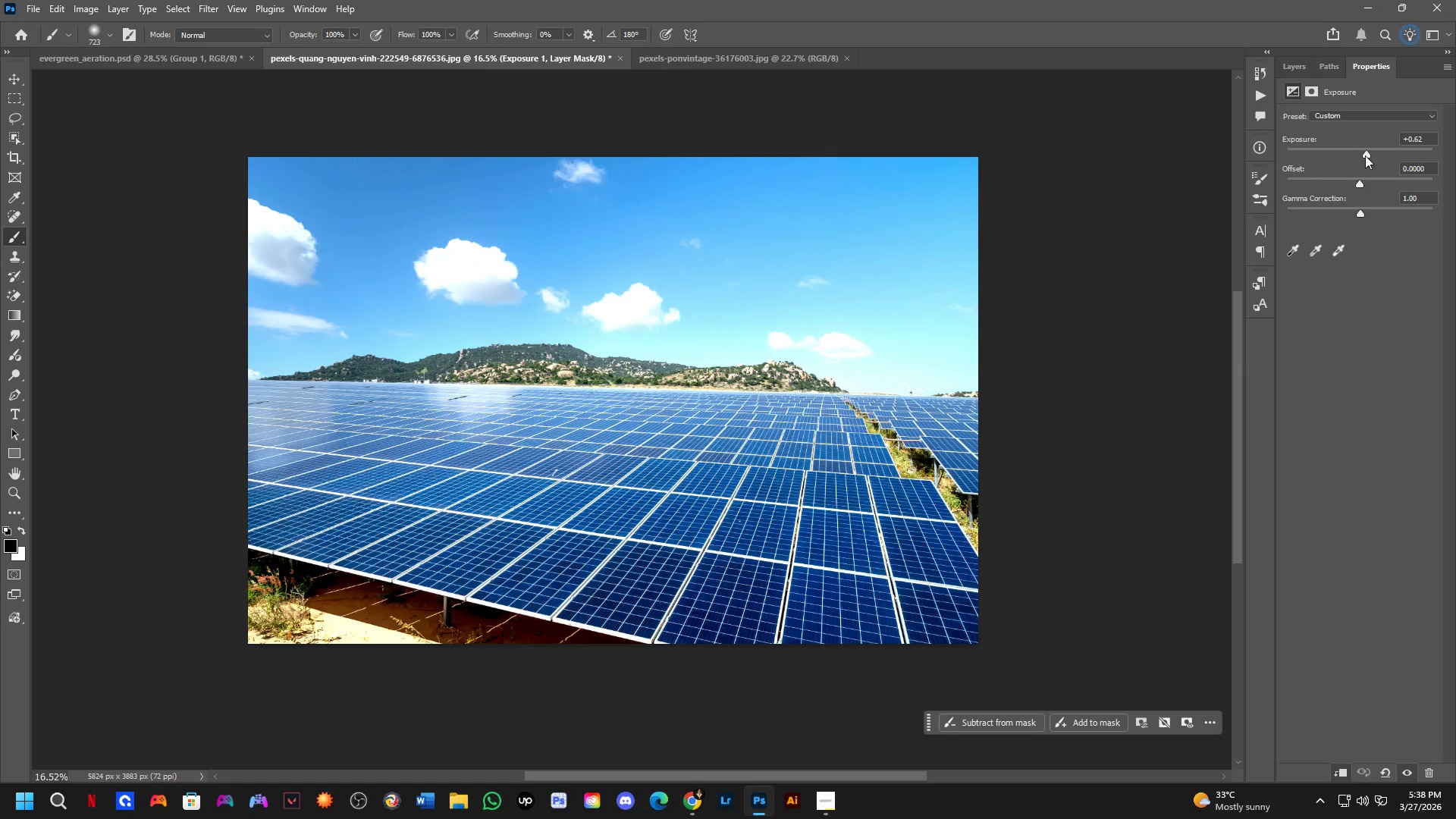 
left_click([1364, 155])
 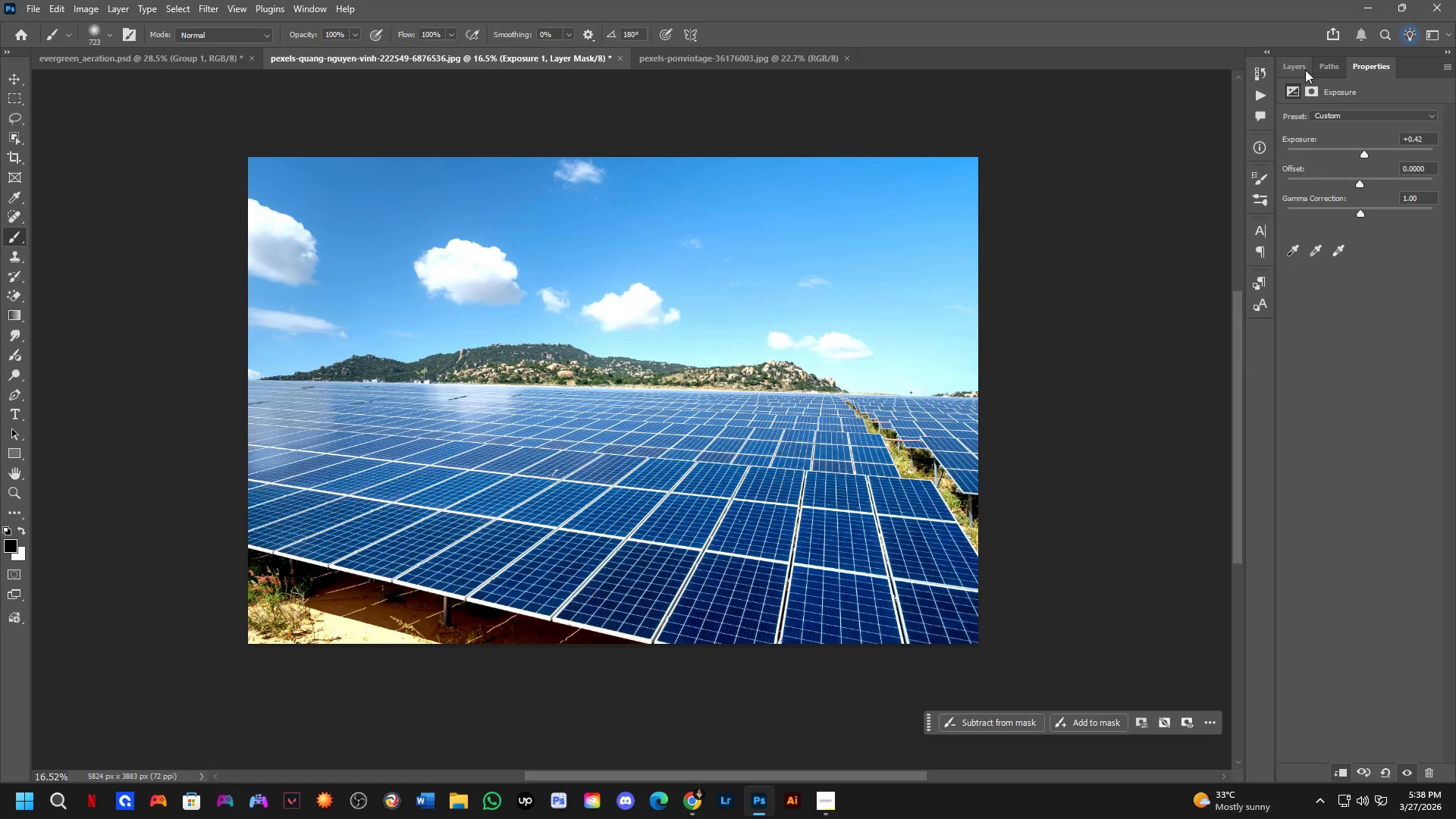 
left_click([1293, 67])
 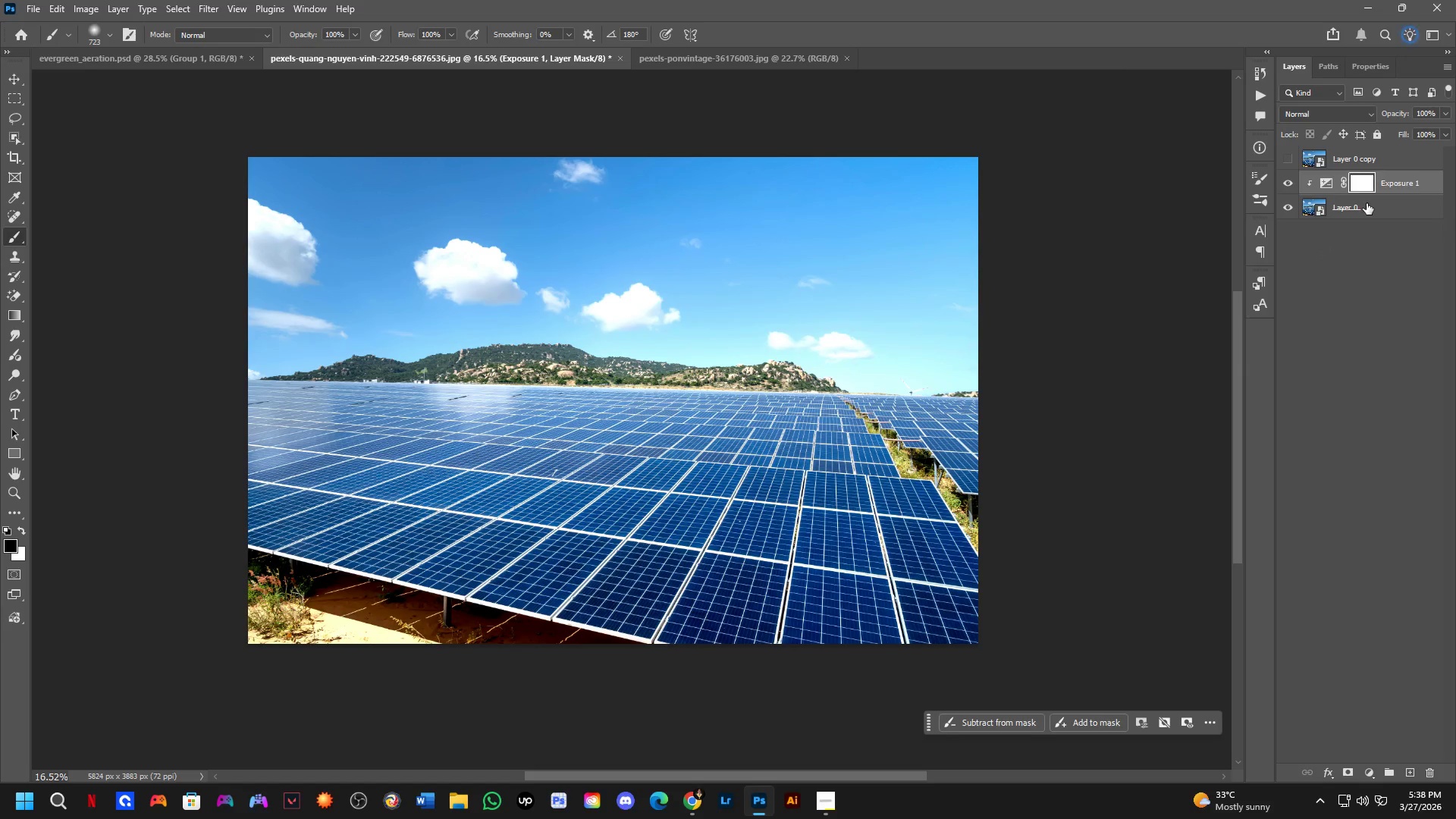 
left_click([1367, 203])
 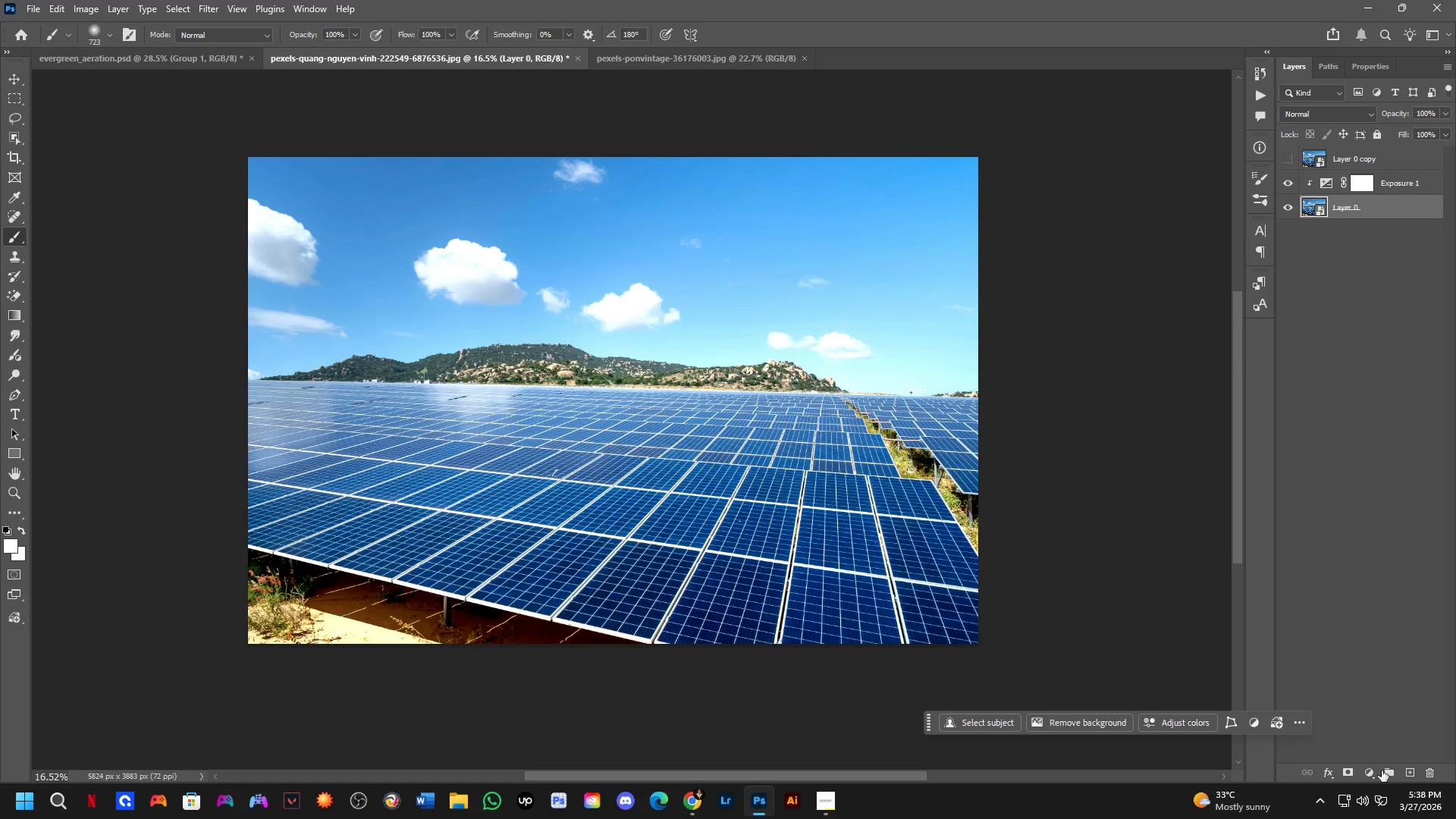 
left_click([1370, 775])
 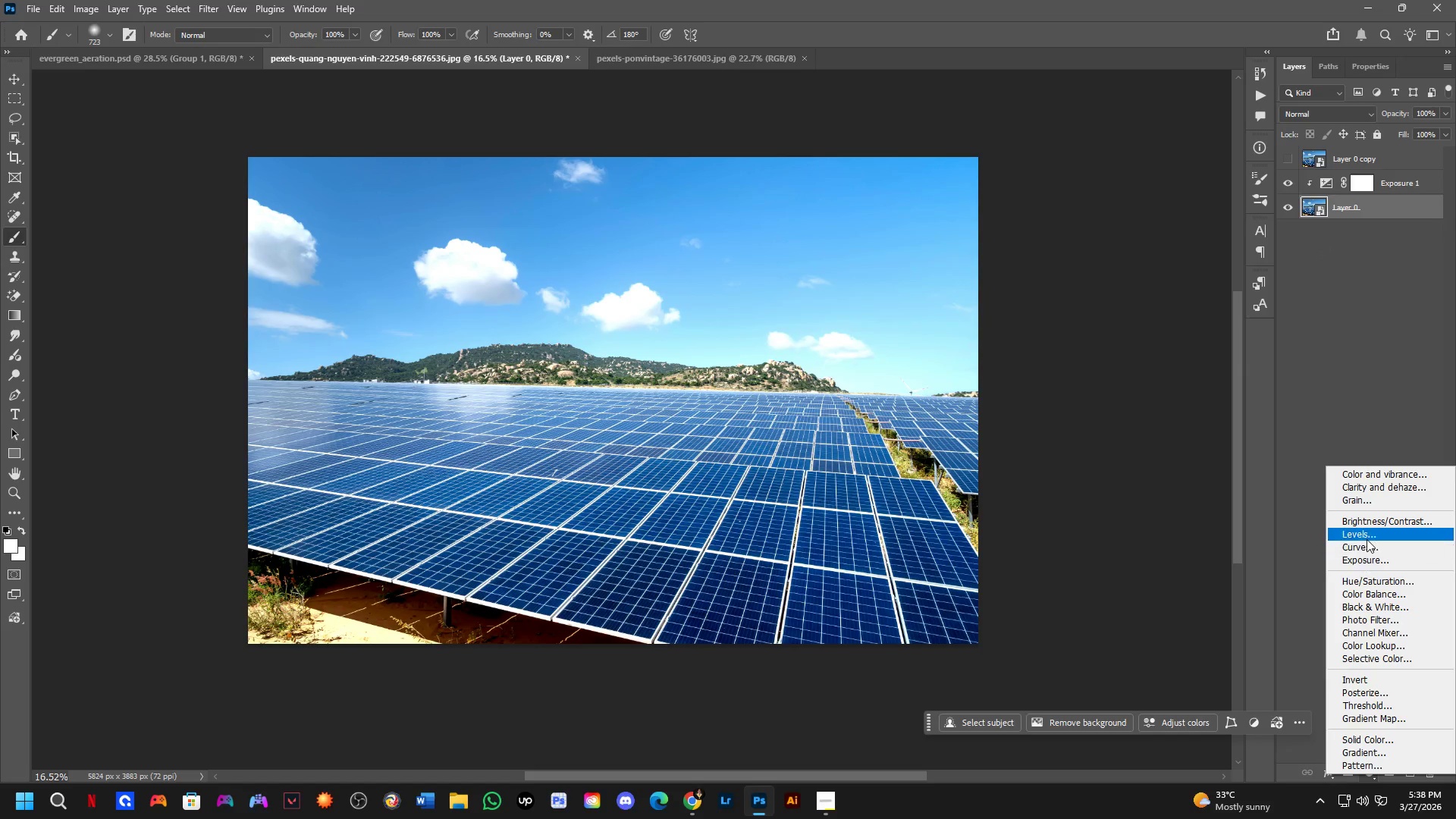 
left_click([1367, 539])
 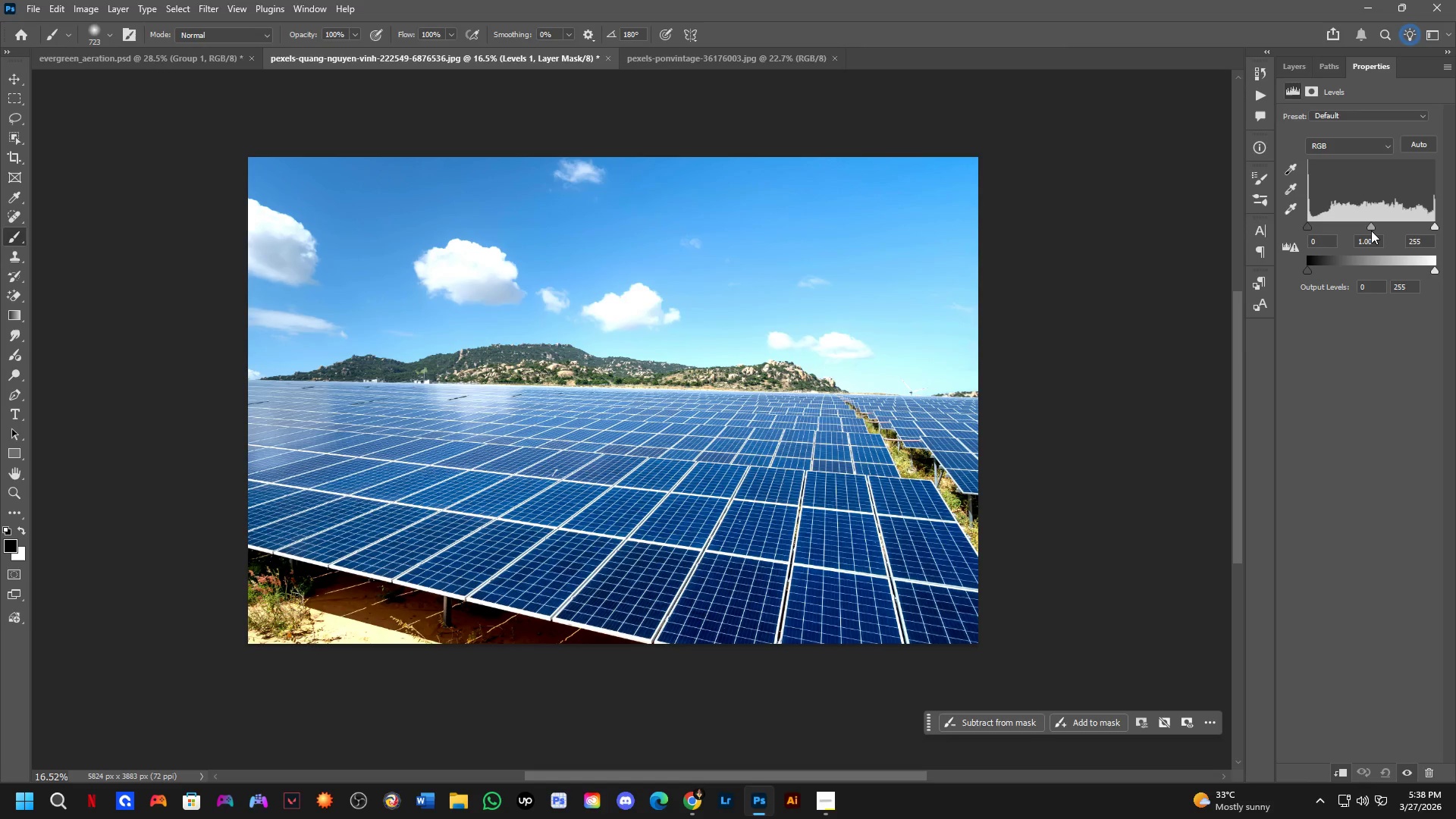 
left_click_drag(start_coordinate=[1371, 223], to_coordinate=[1386, 224])
 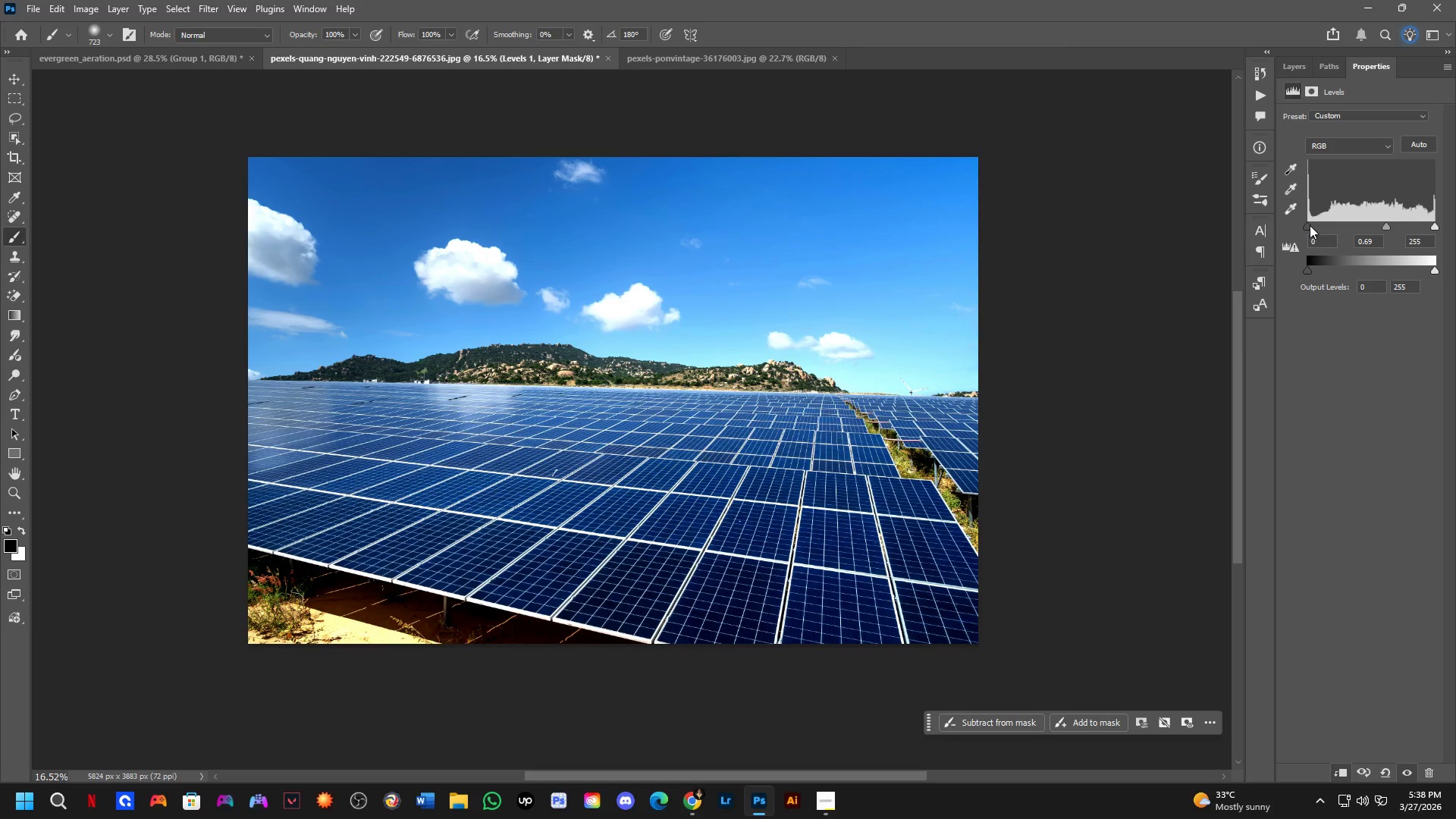 
left_click_drag(start_coordinate=[1310, 225], to_coordinate=[1326, 225])
 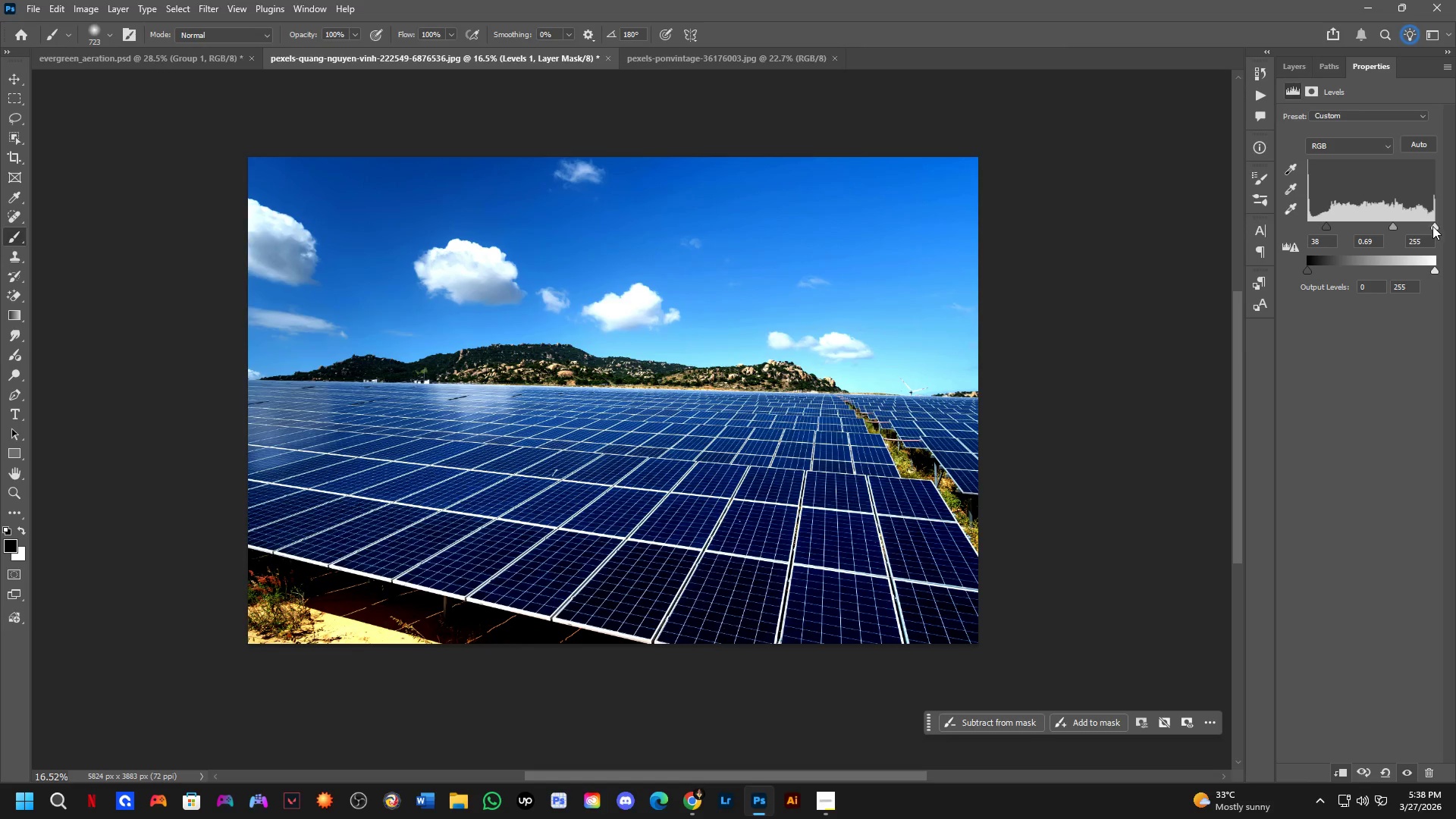 
left_click_drag(start_coordinate=[1432, 226], to_coordinate=[1399, 229])
 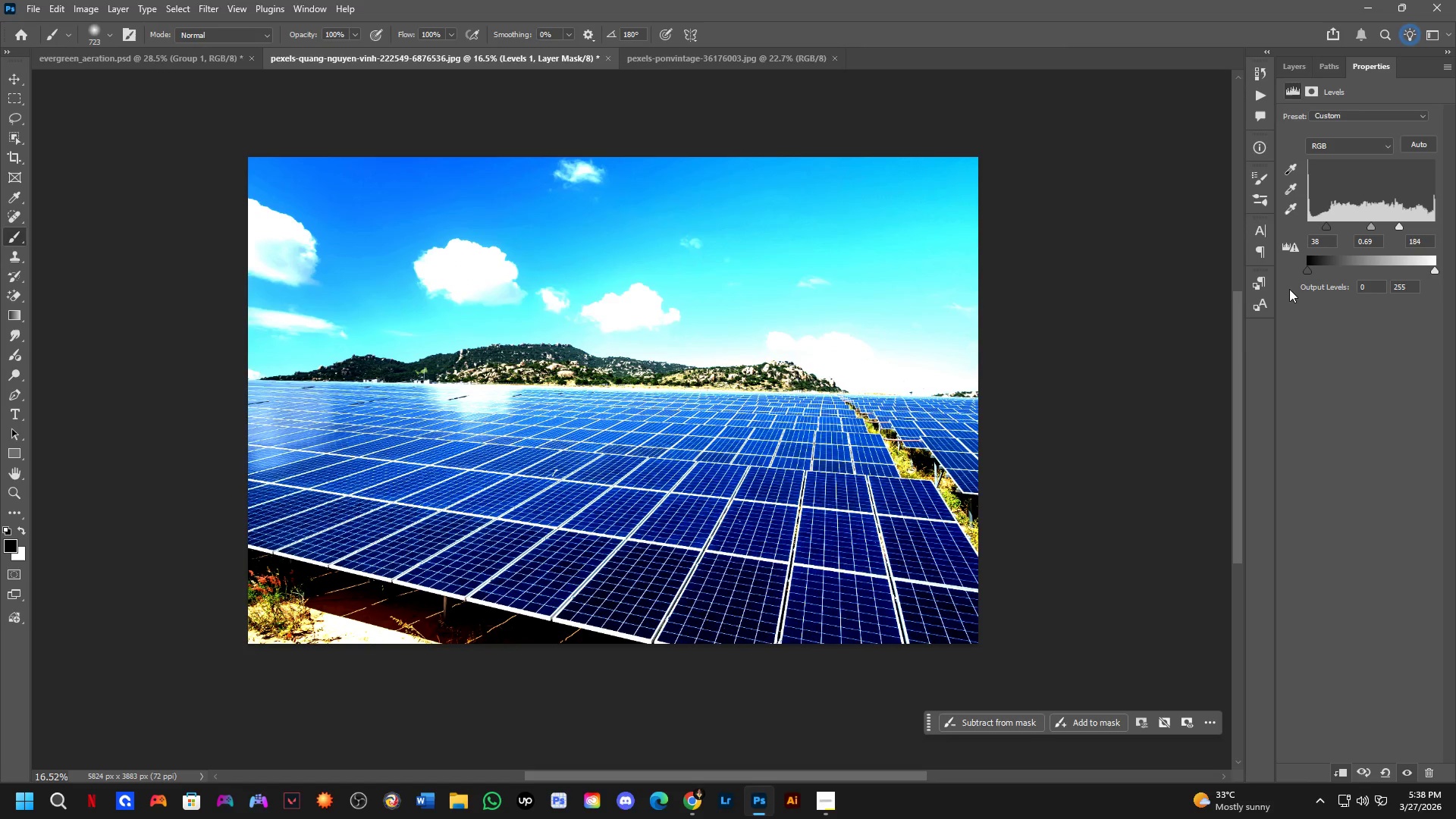 
key(Alt+Control+AltLeft)
 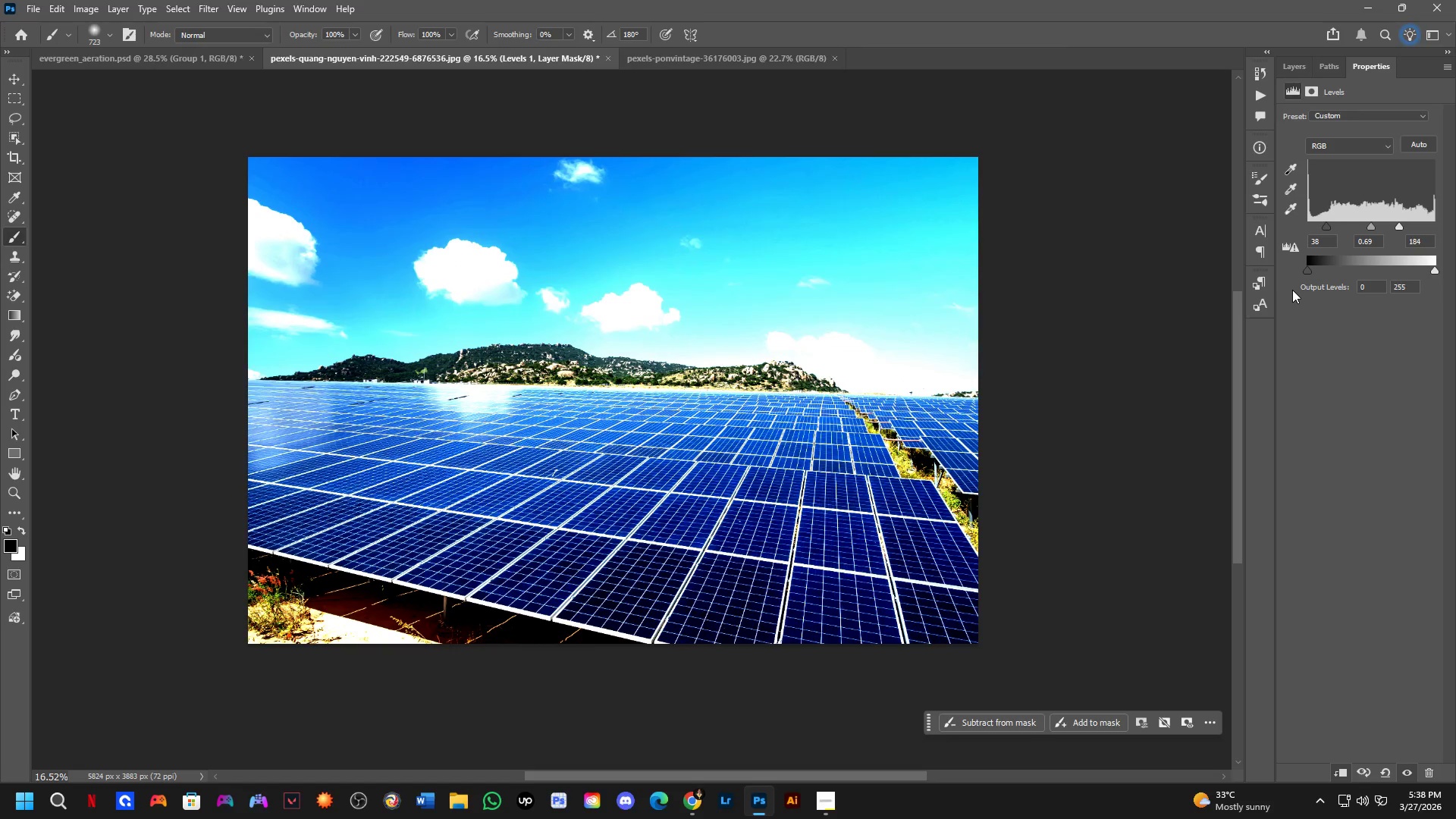 
key(Control+Z)
 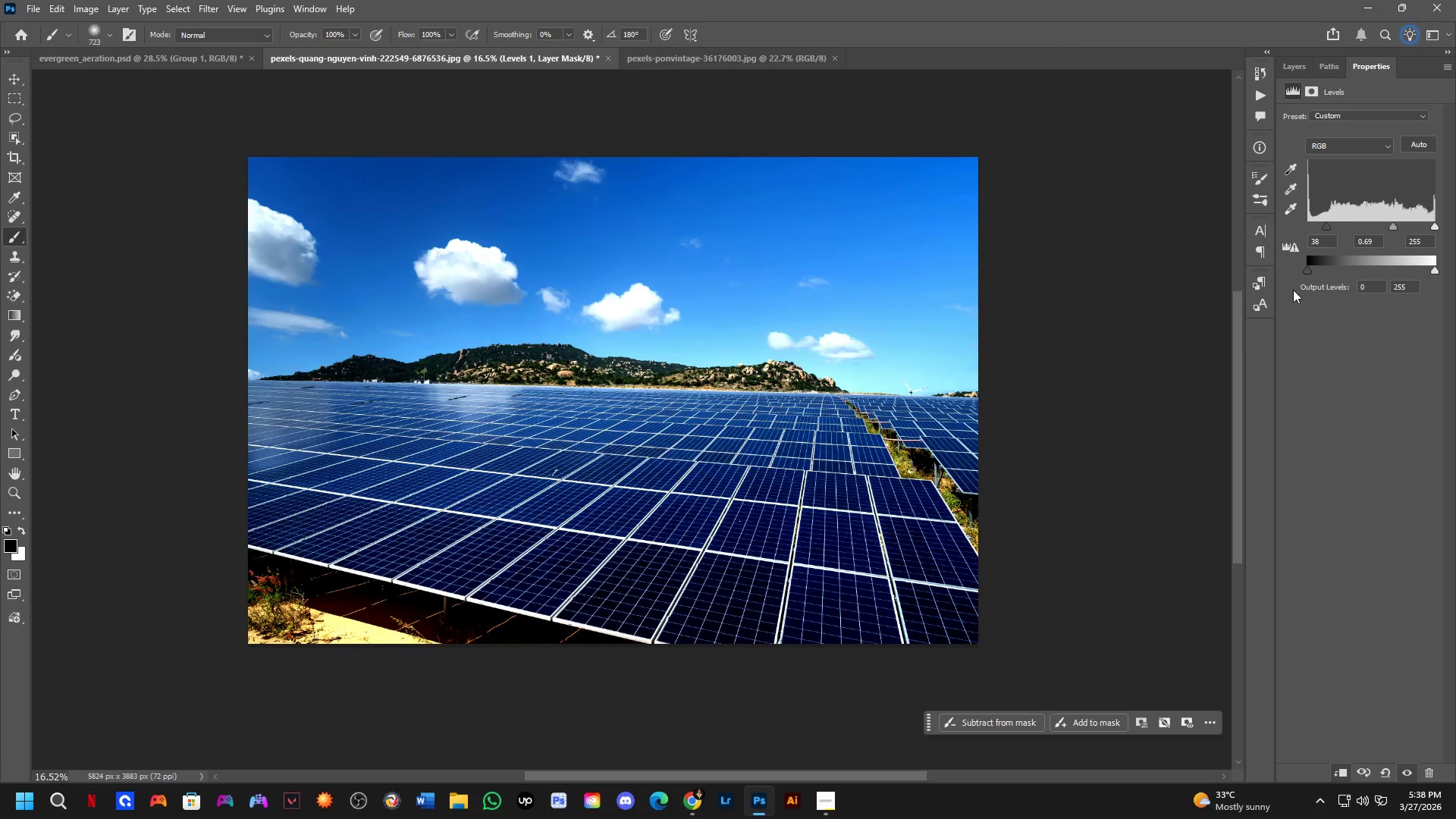 
key(Control+Z)
 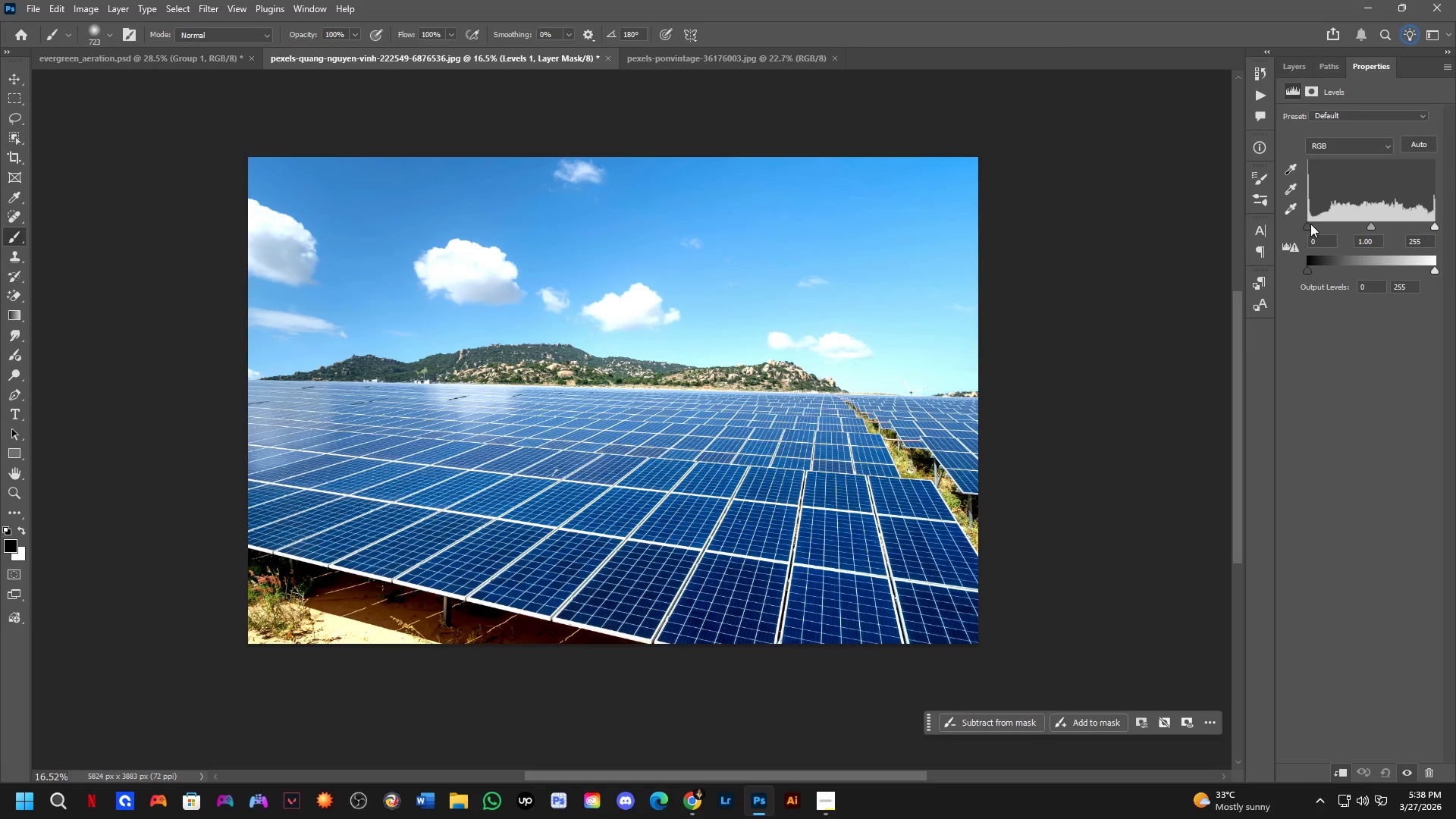 
left_click_drag(start_coordinate=[1310, 224], to_coordinate=[1323, 221])
 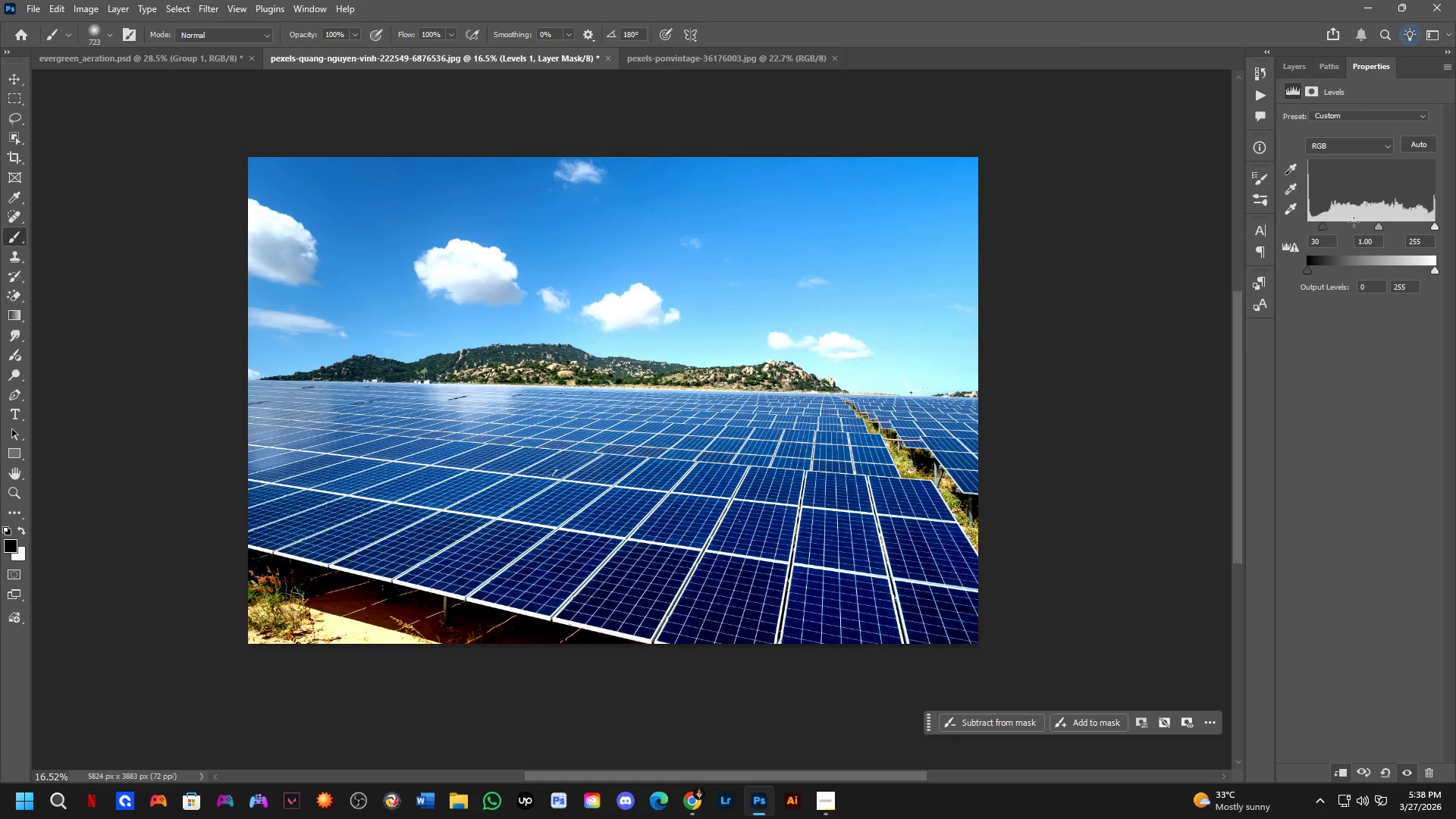 
key(Control+ControlLeft)
 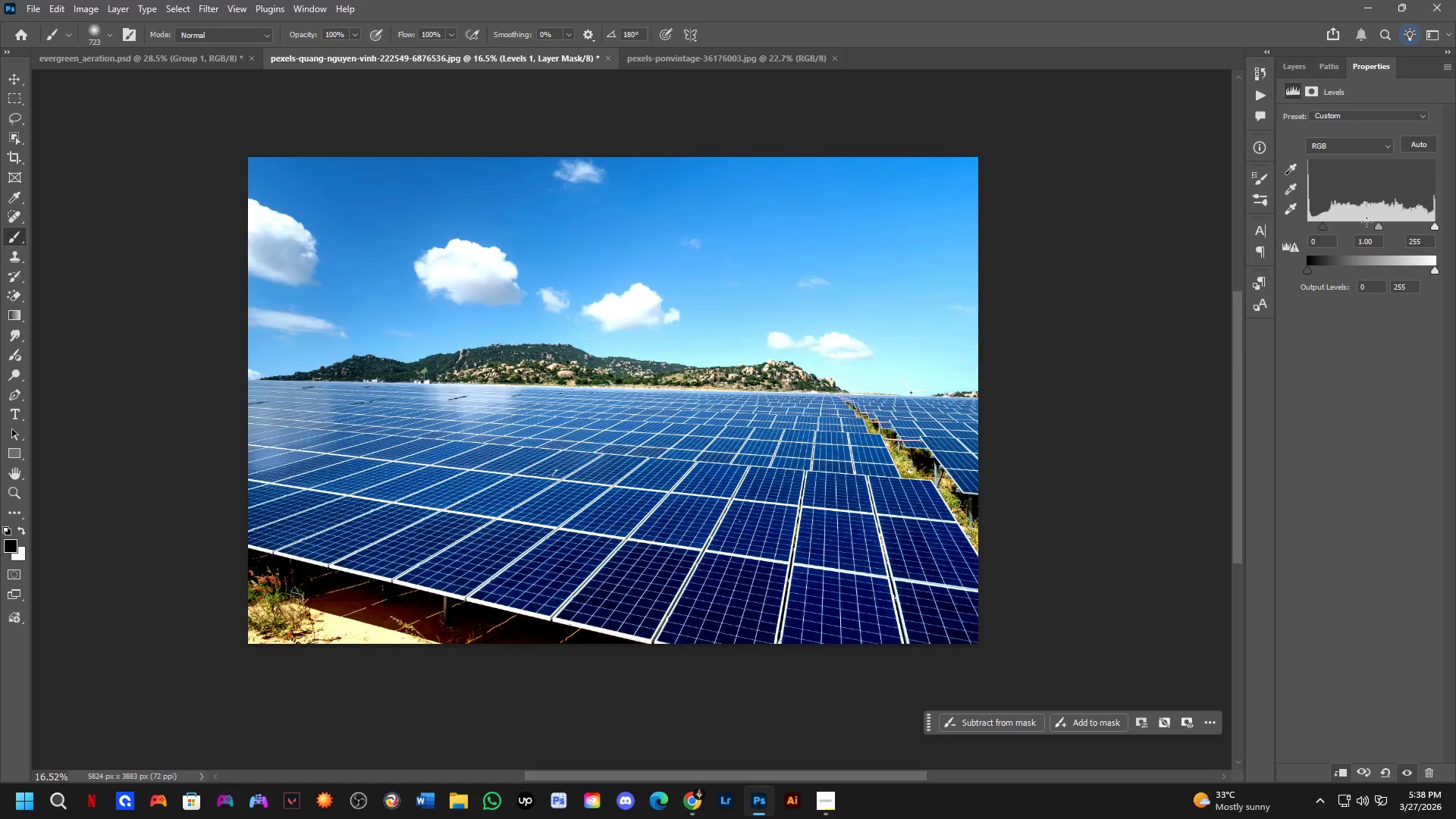 
key(Control+Z)
 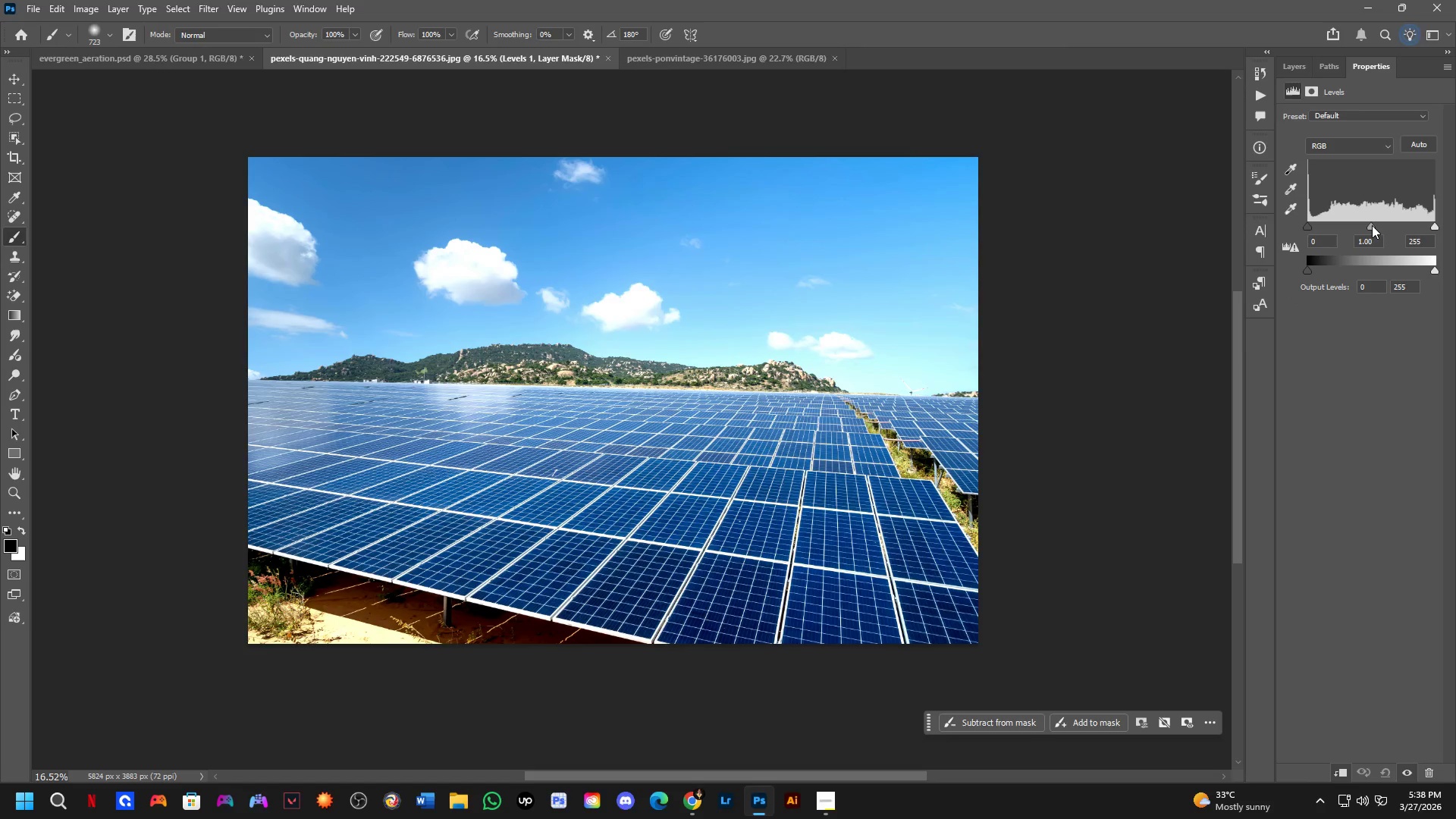 
left_click_drag(start_coordinate=[1372, 225], to_coordinate=[1386, 225])